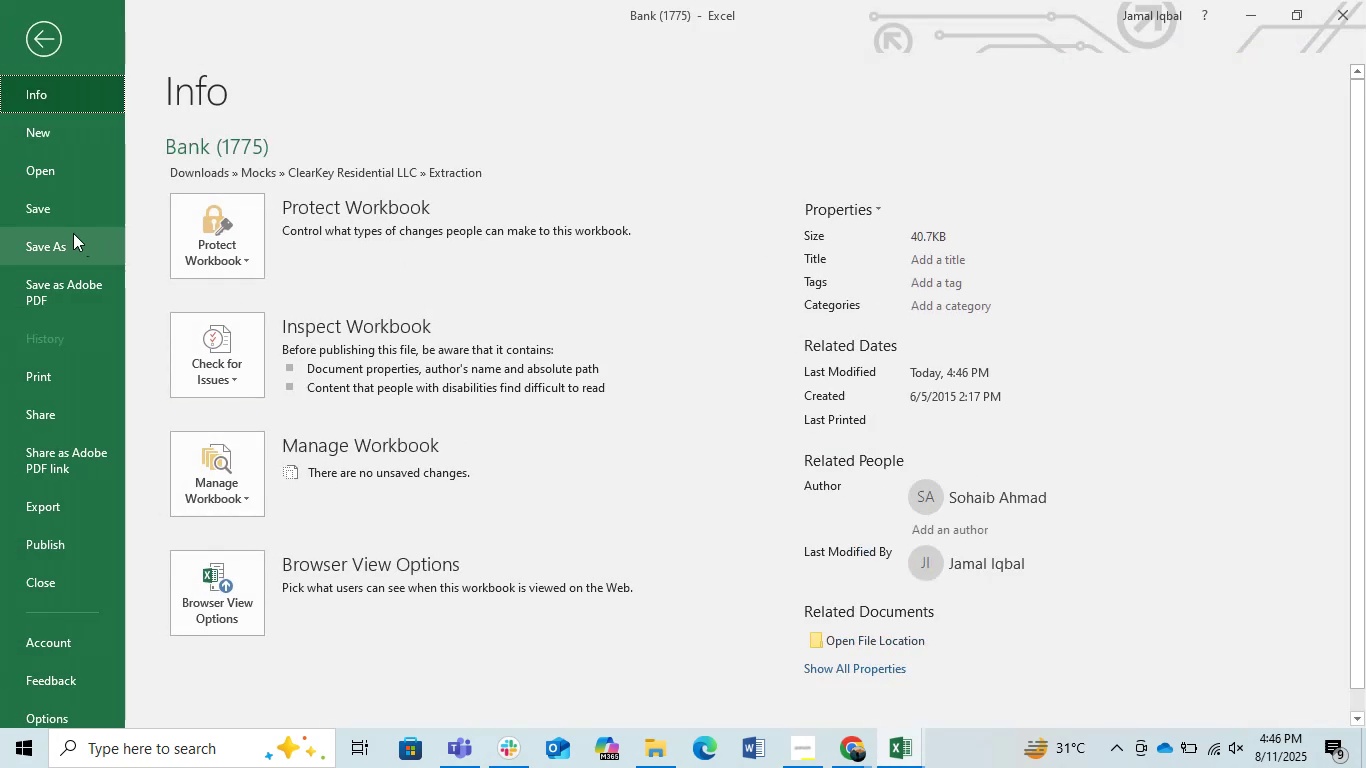 
left_click([69, 240])
 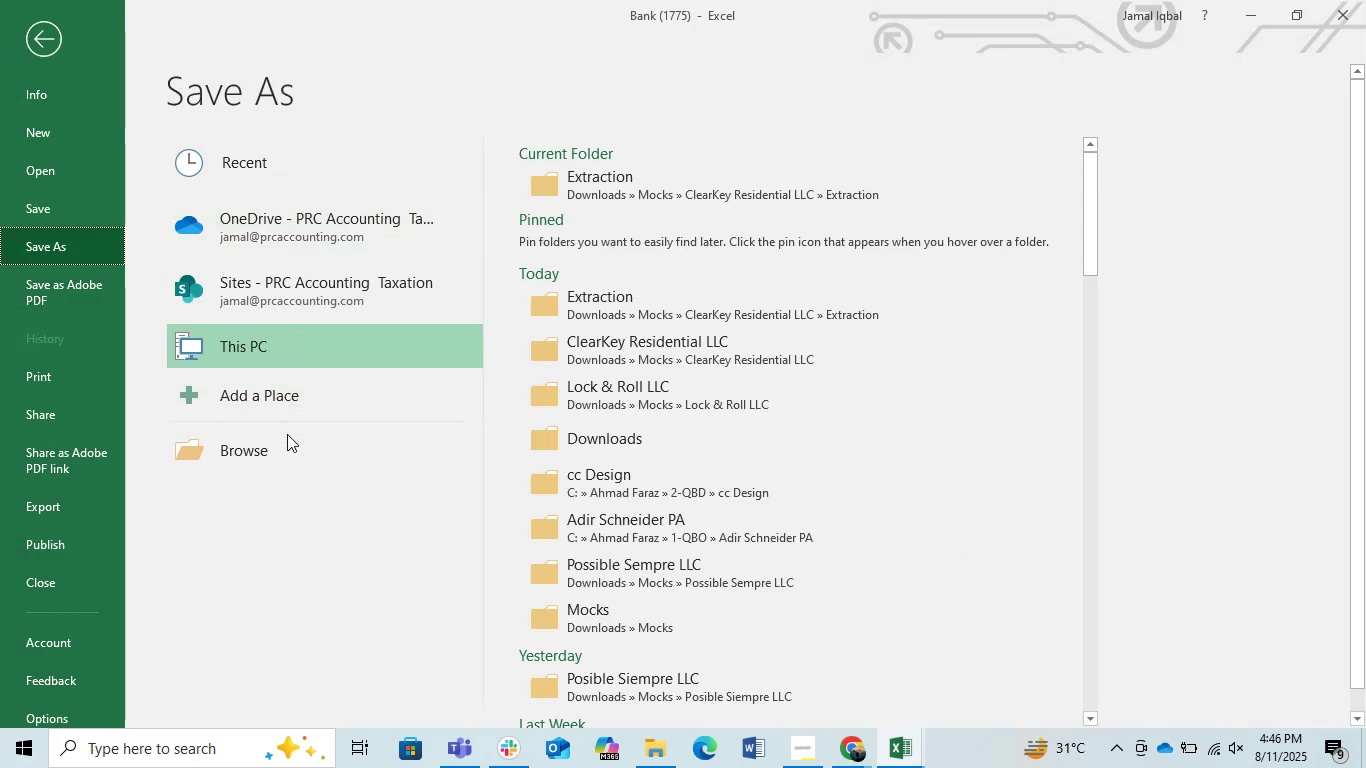 
left_click([287, 435])
 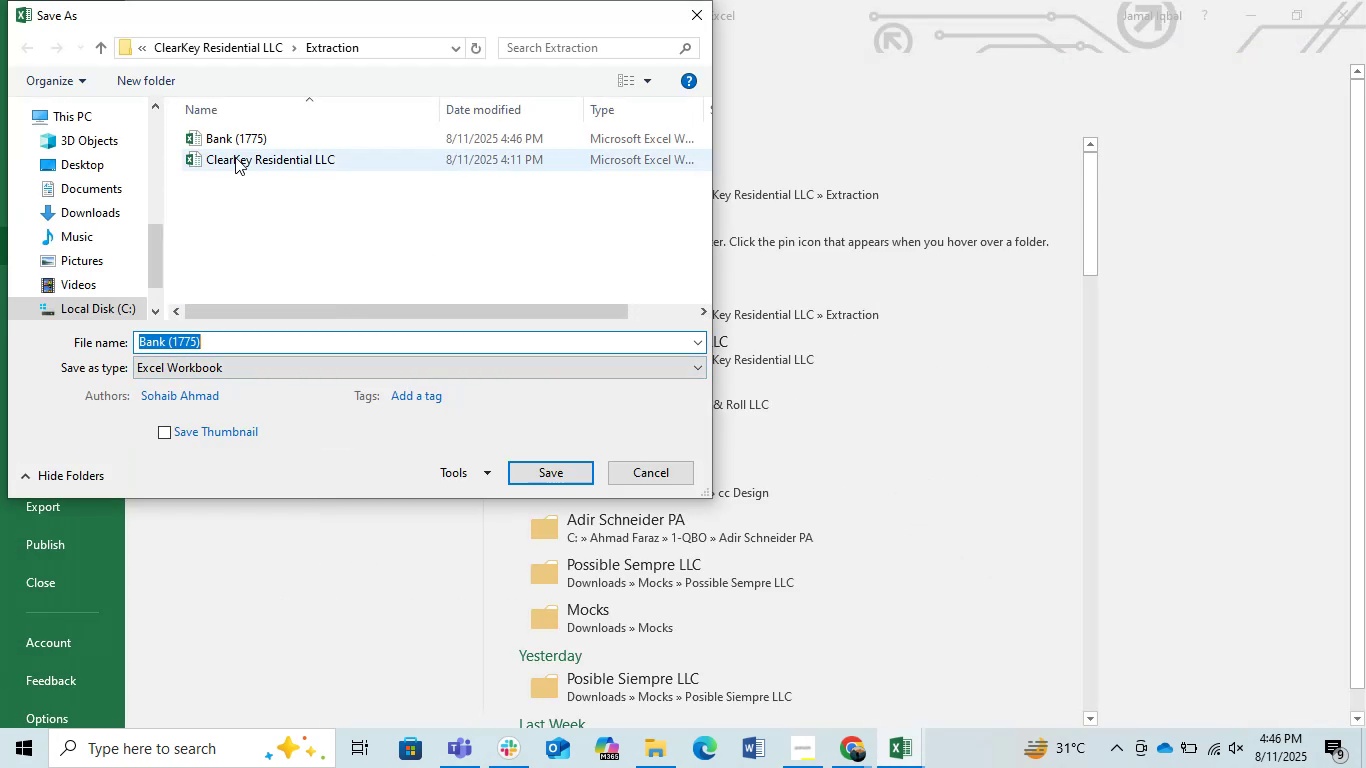 
left_click([227, 366])
 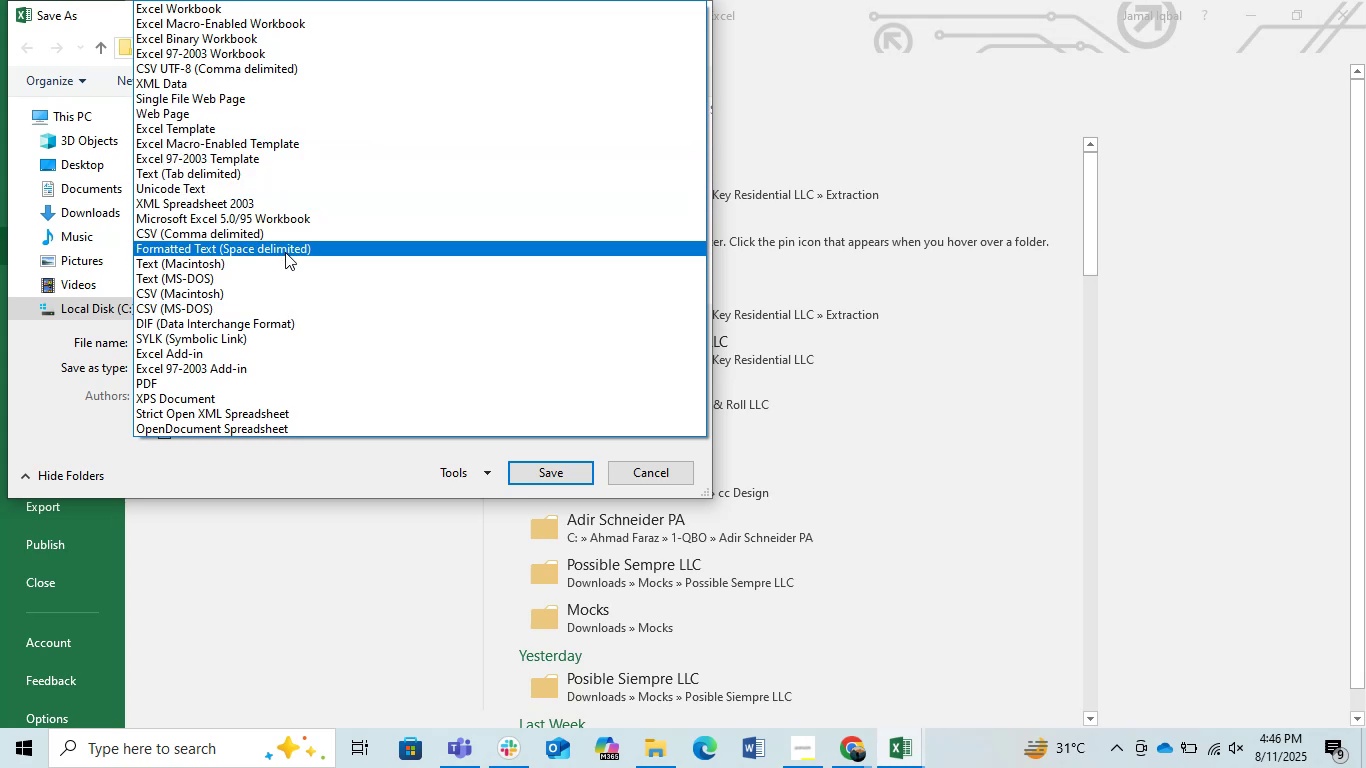 
wait(5.41)
 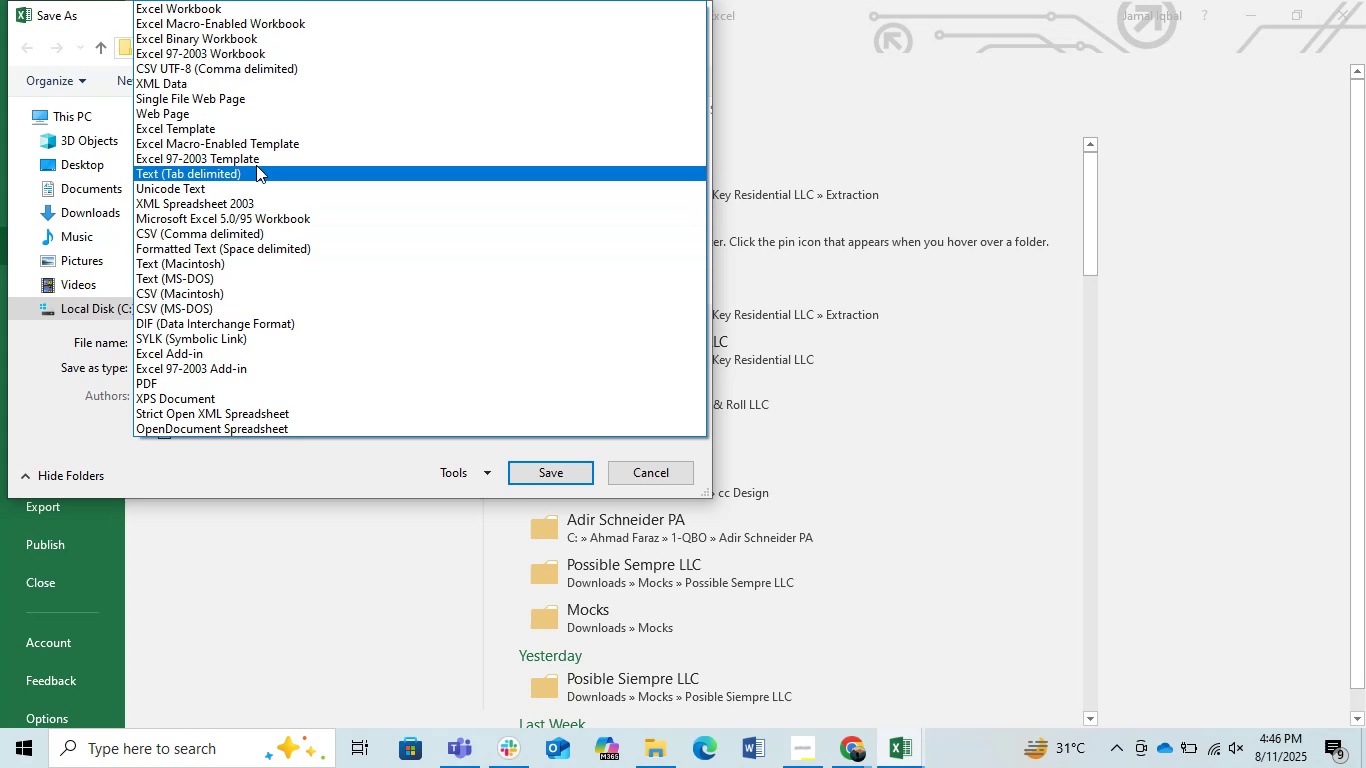 
left_click([263, 239])
 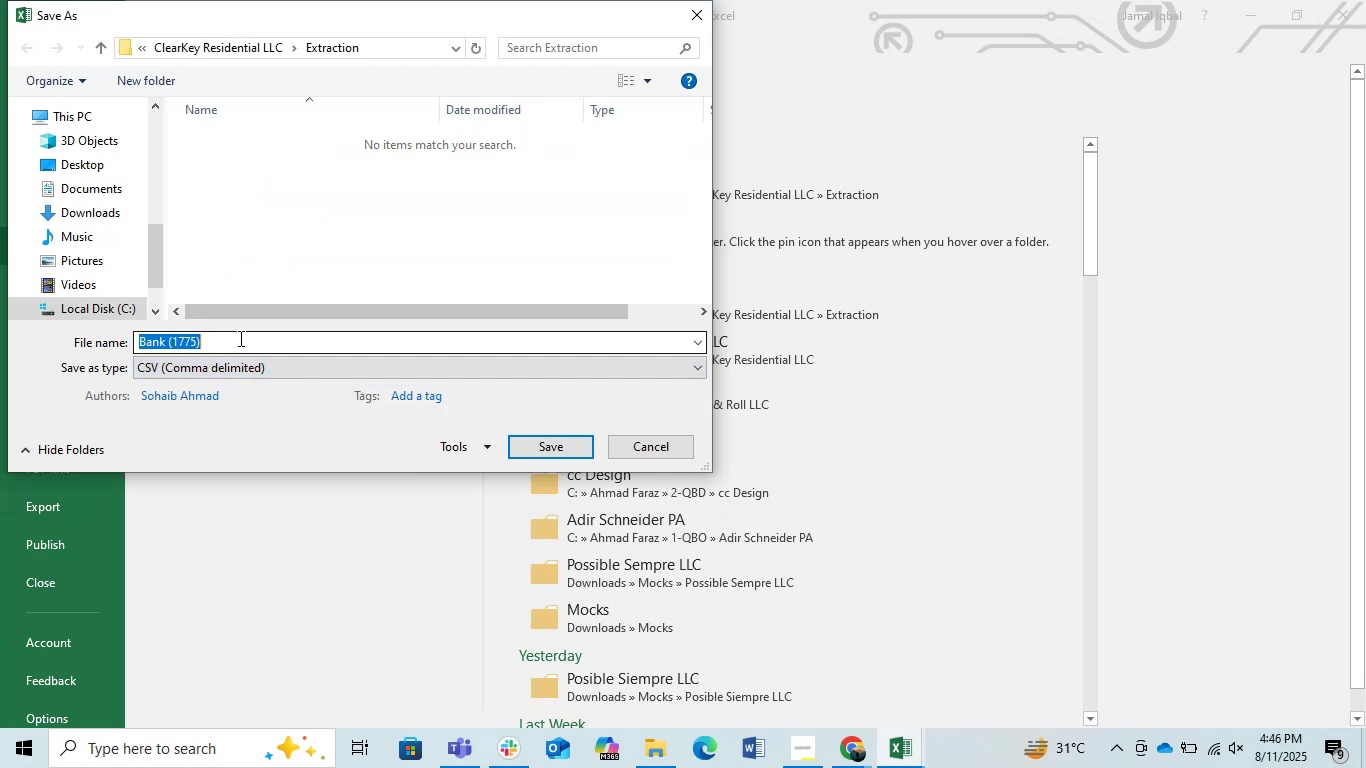 
double_click([243, 338])
 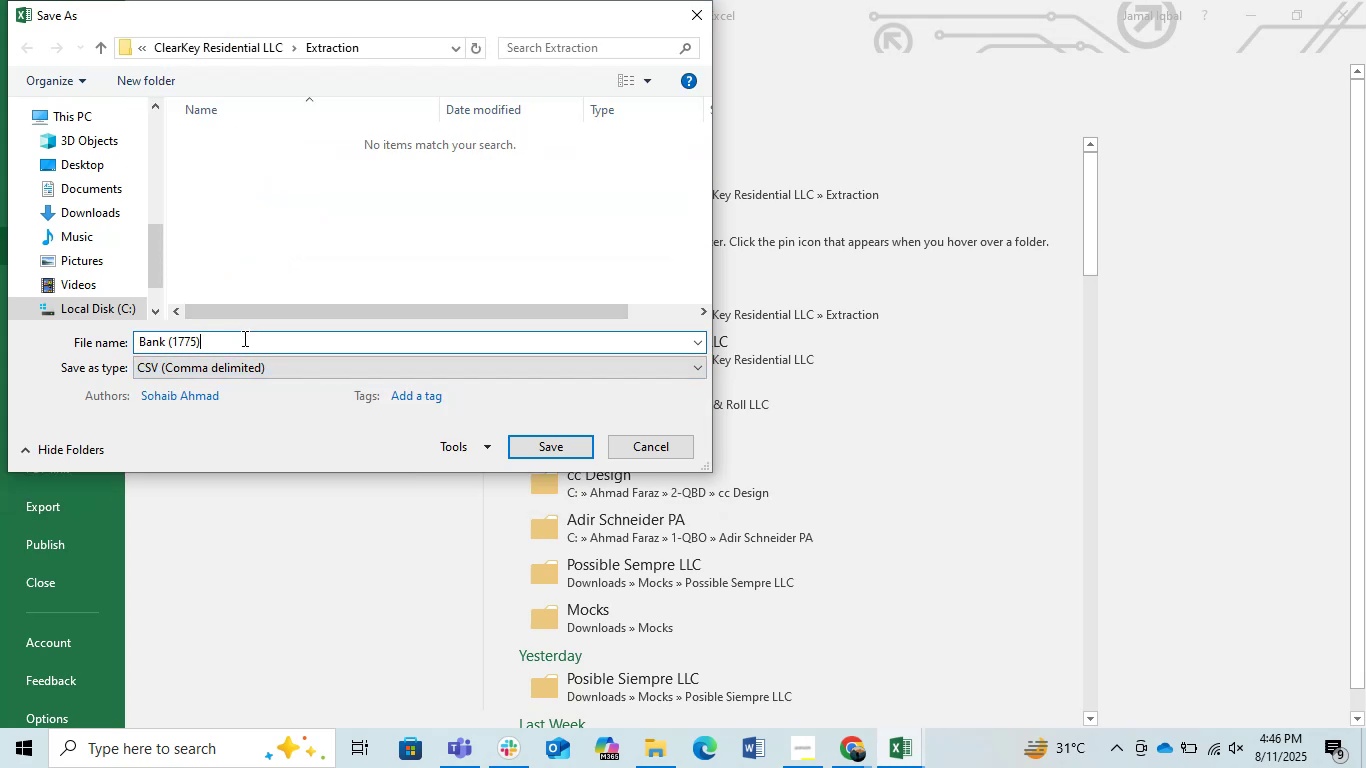 
type( CSV)
 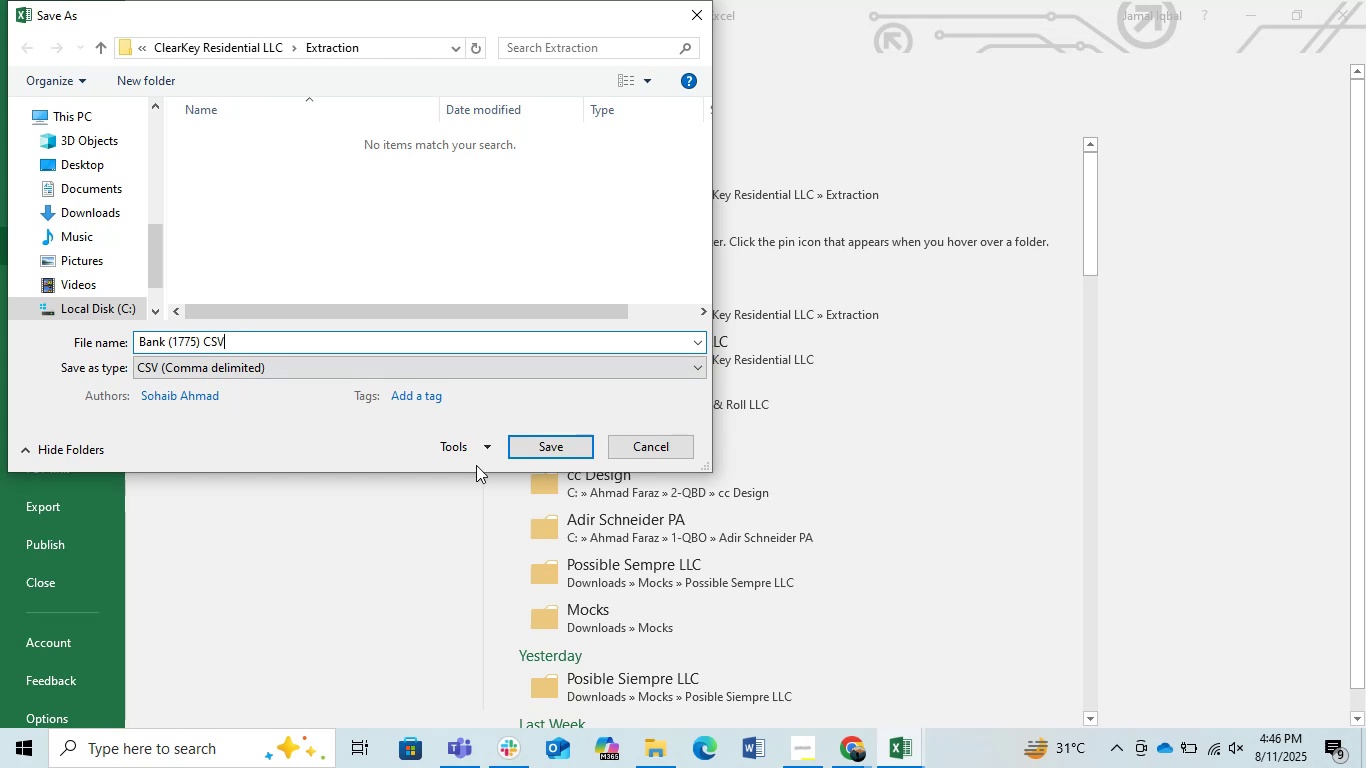 
left_click([526, 449])
 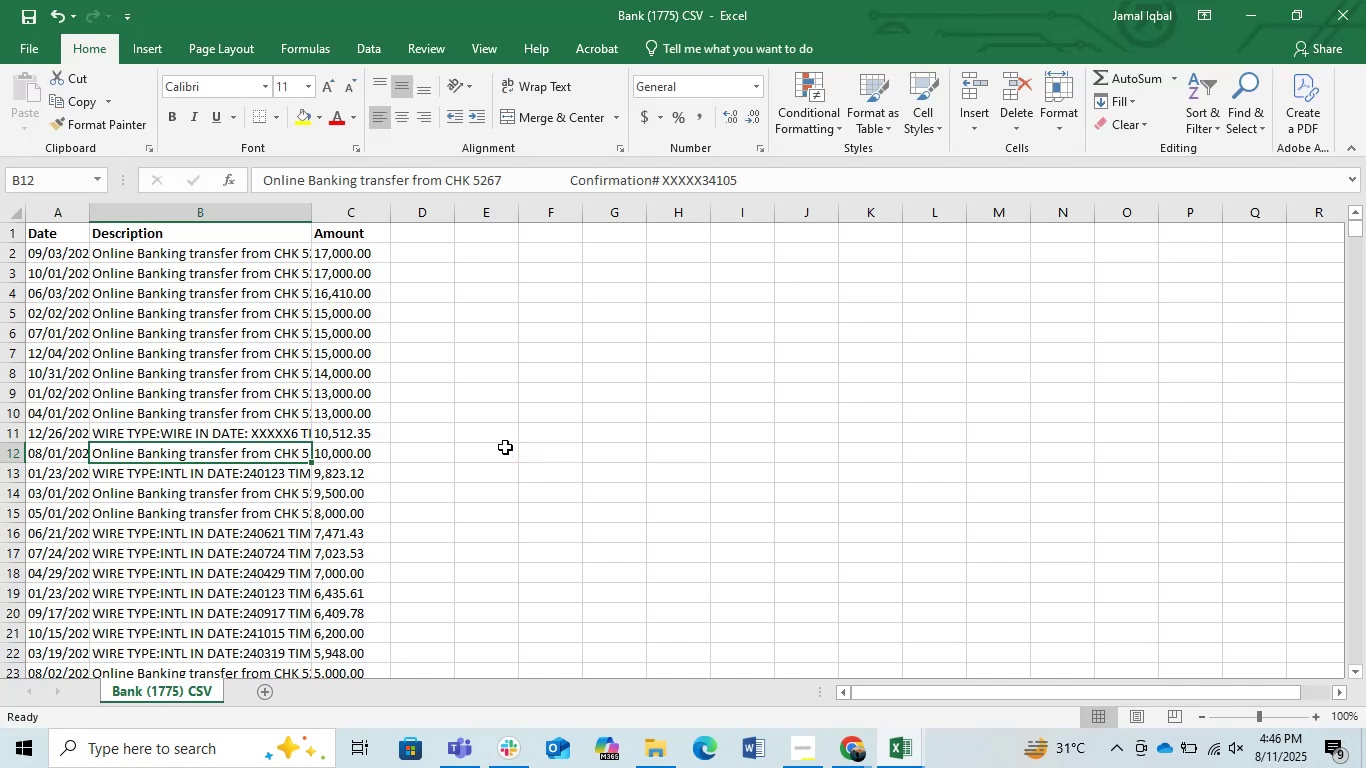 
left_click([1340, 2])
 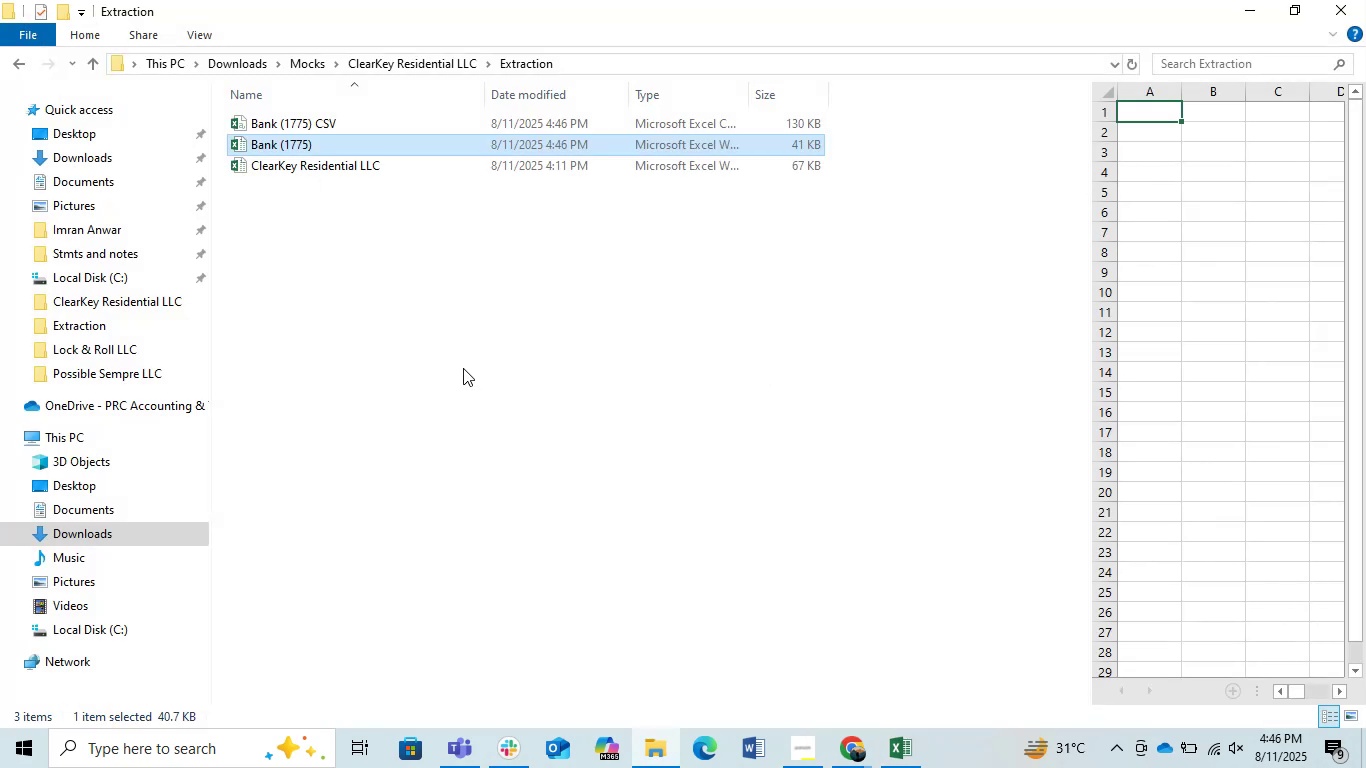 
left_click([461, 345])
 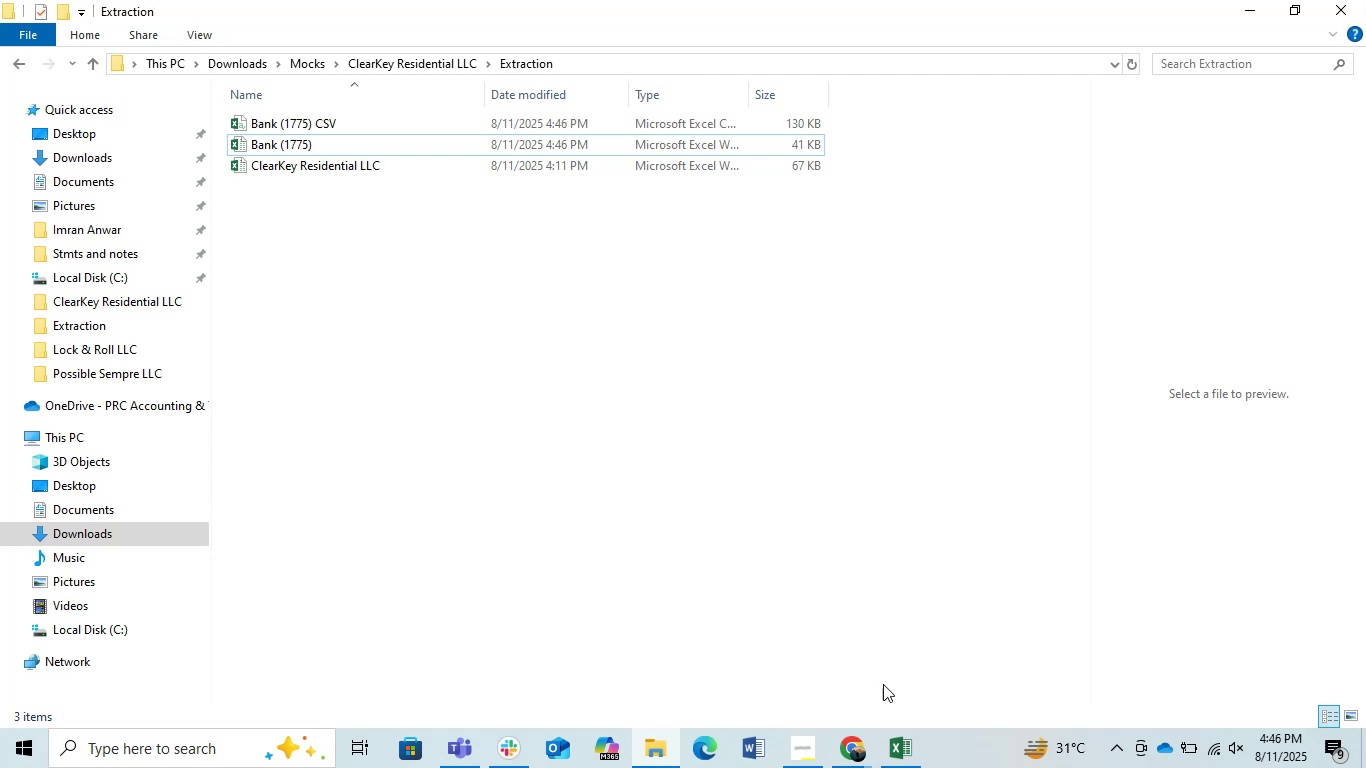 
left_click([907, 753])
 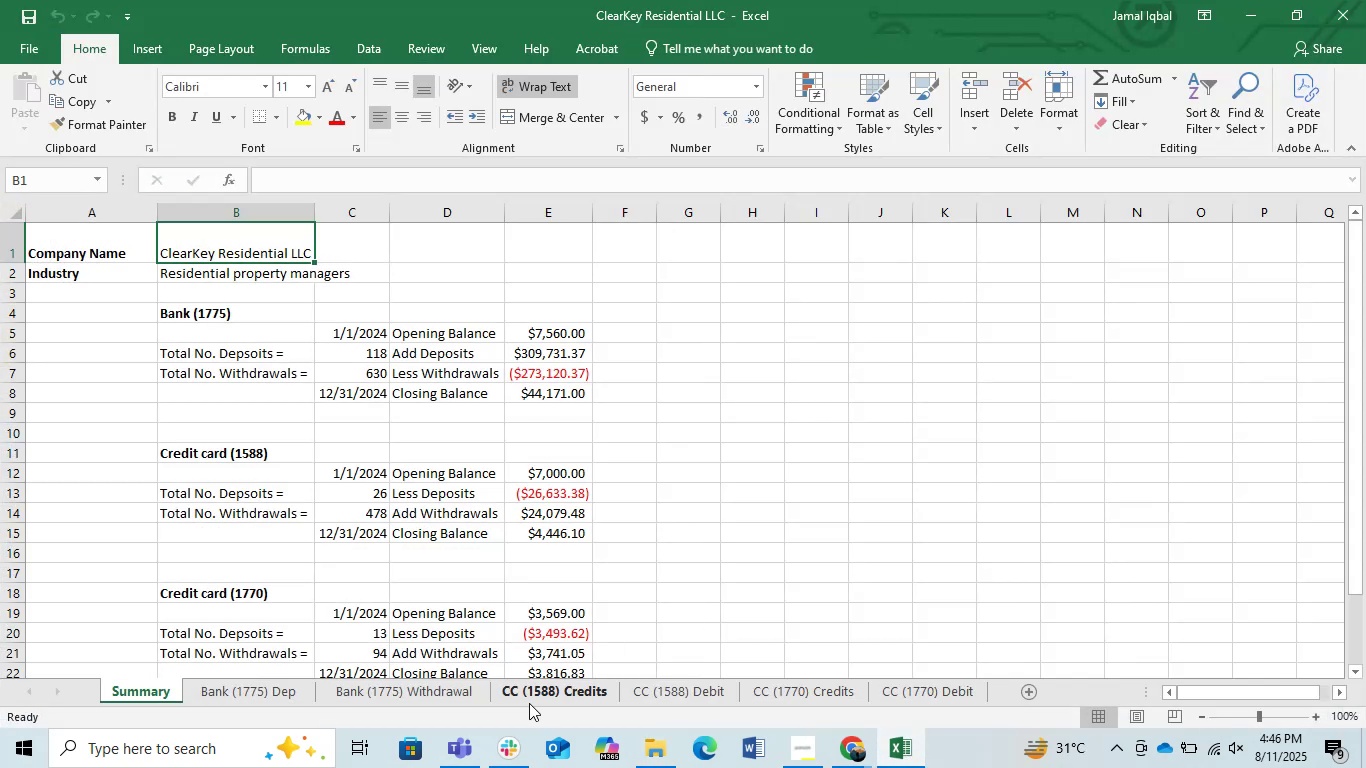 
left_click([540, 694])
 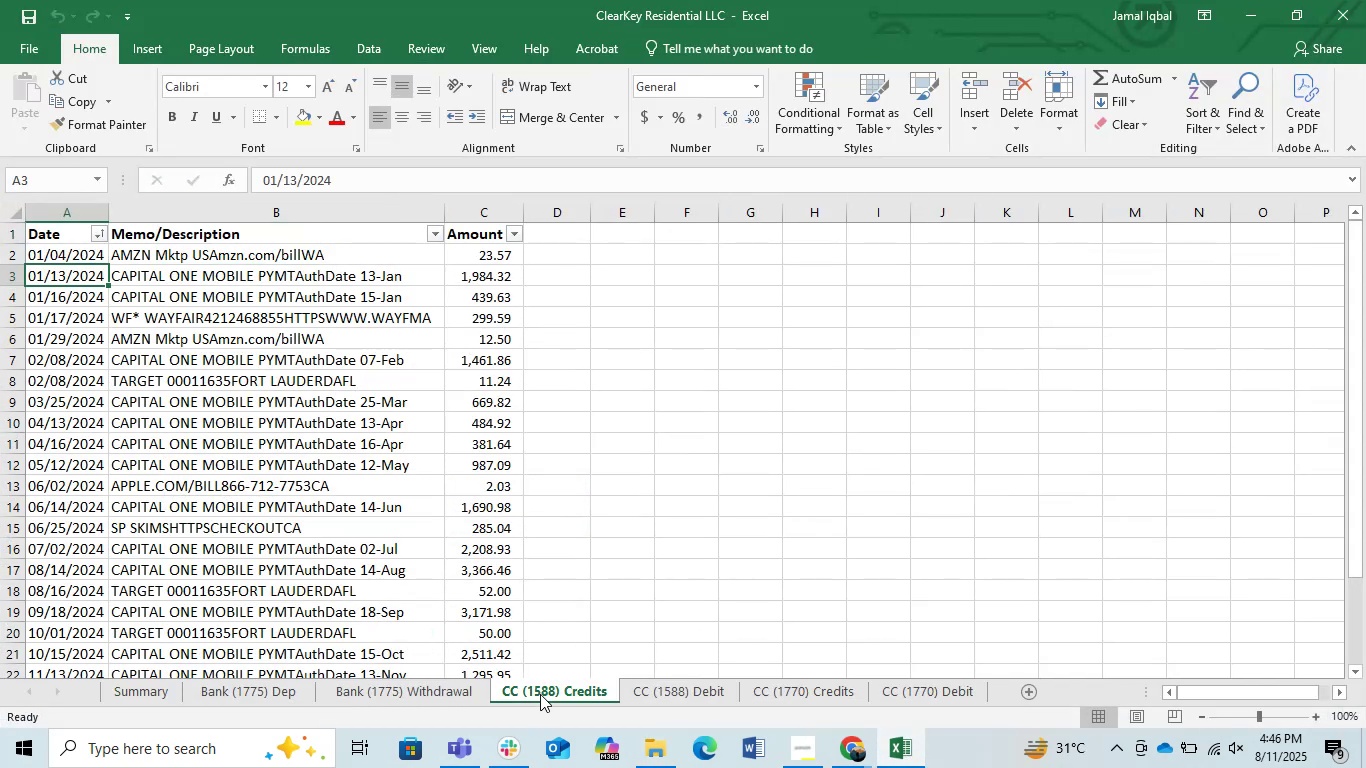 
double_click([540, 694])
 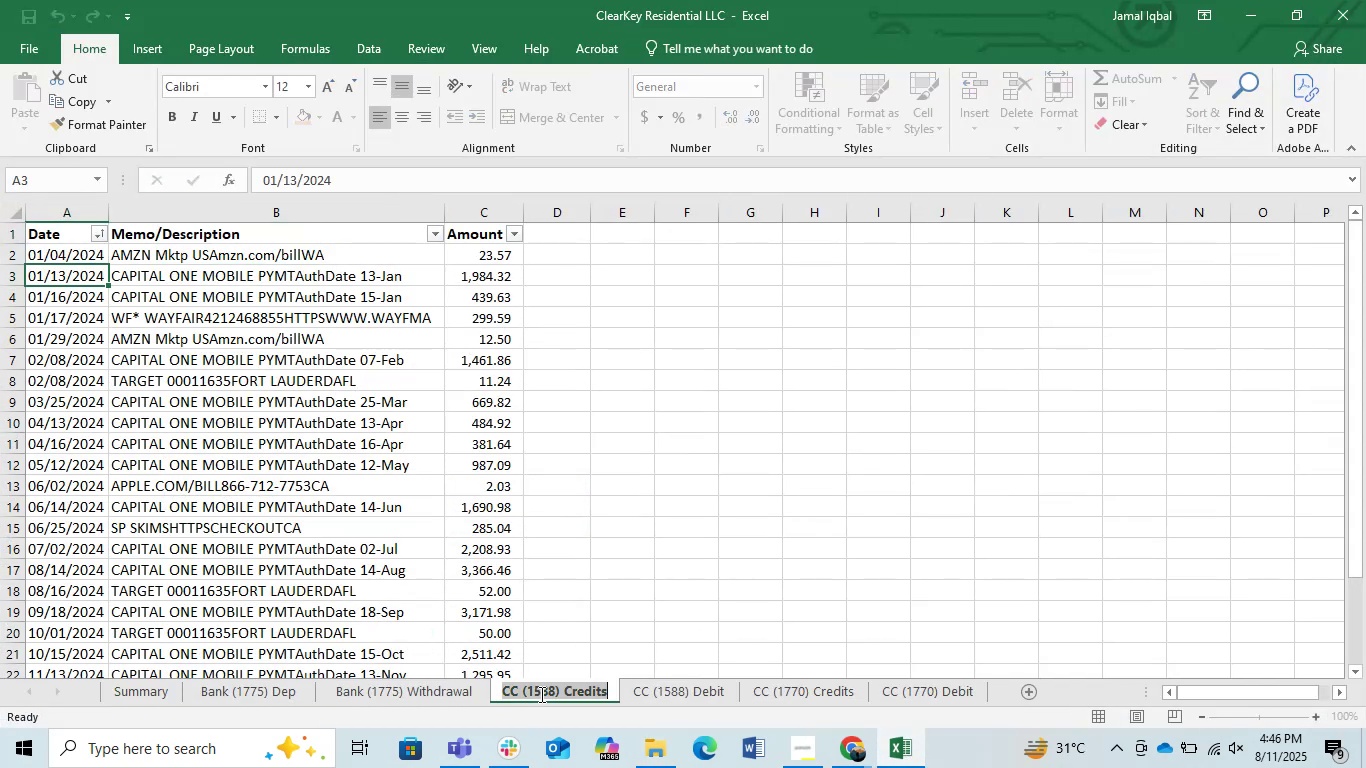 
key(Control+C)
 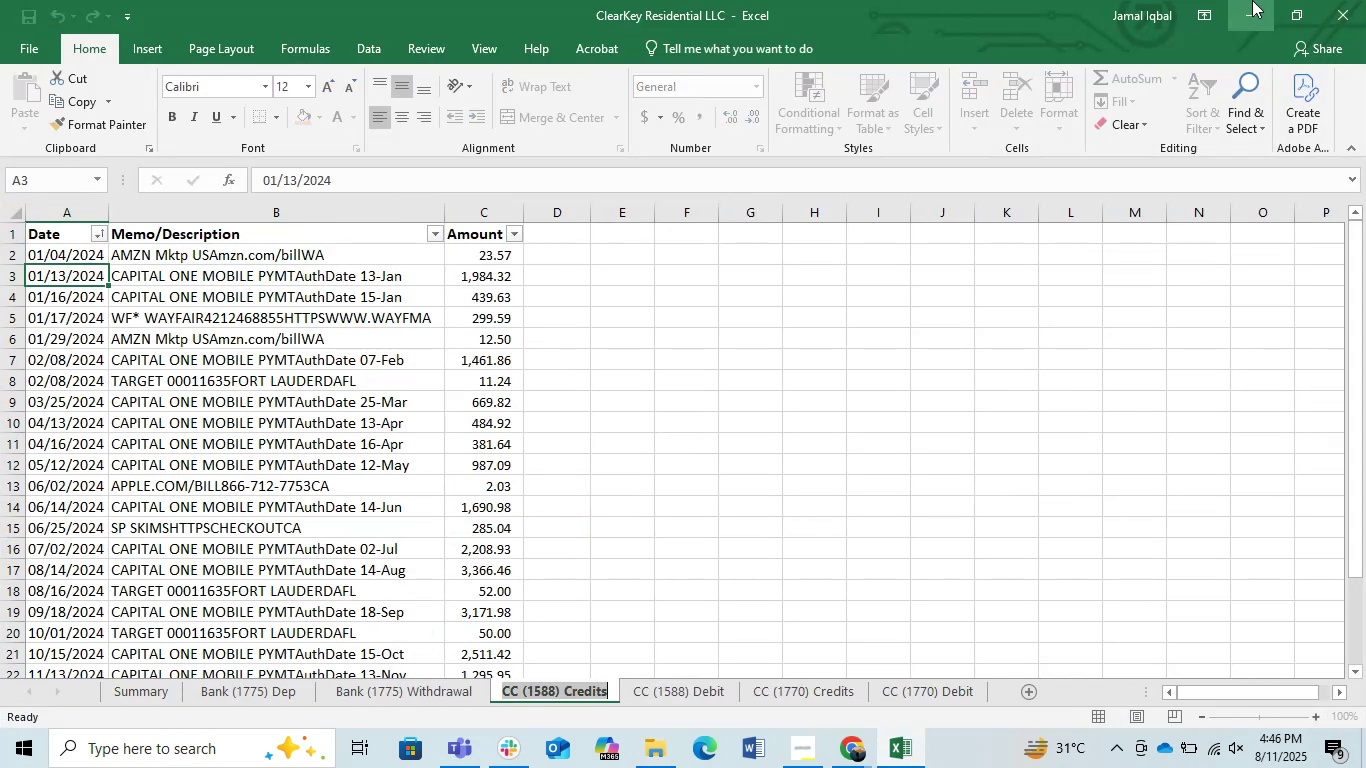 
left_click([1251, 0])
 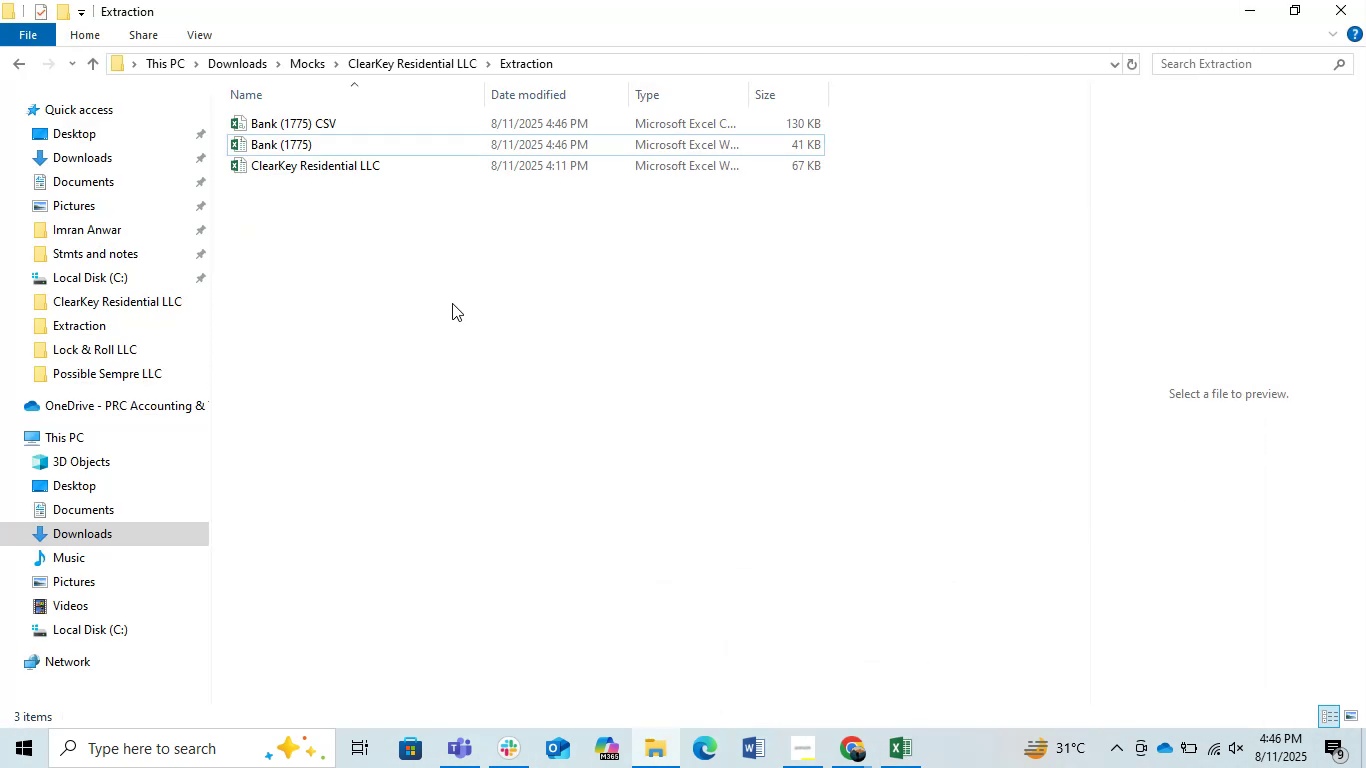 
double_click([452, 303])
 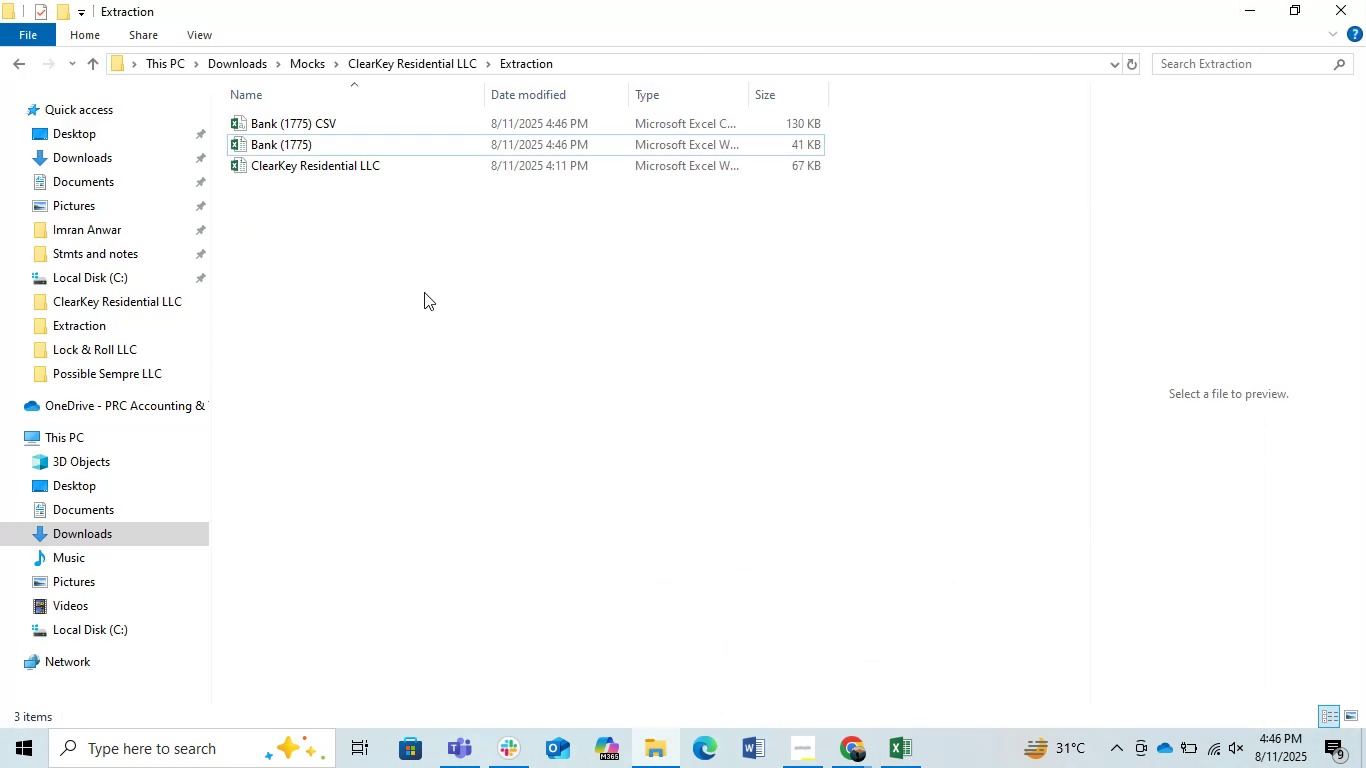 
right_click([424, 292])
 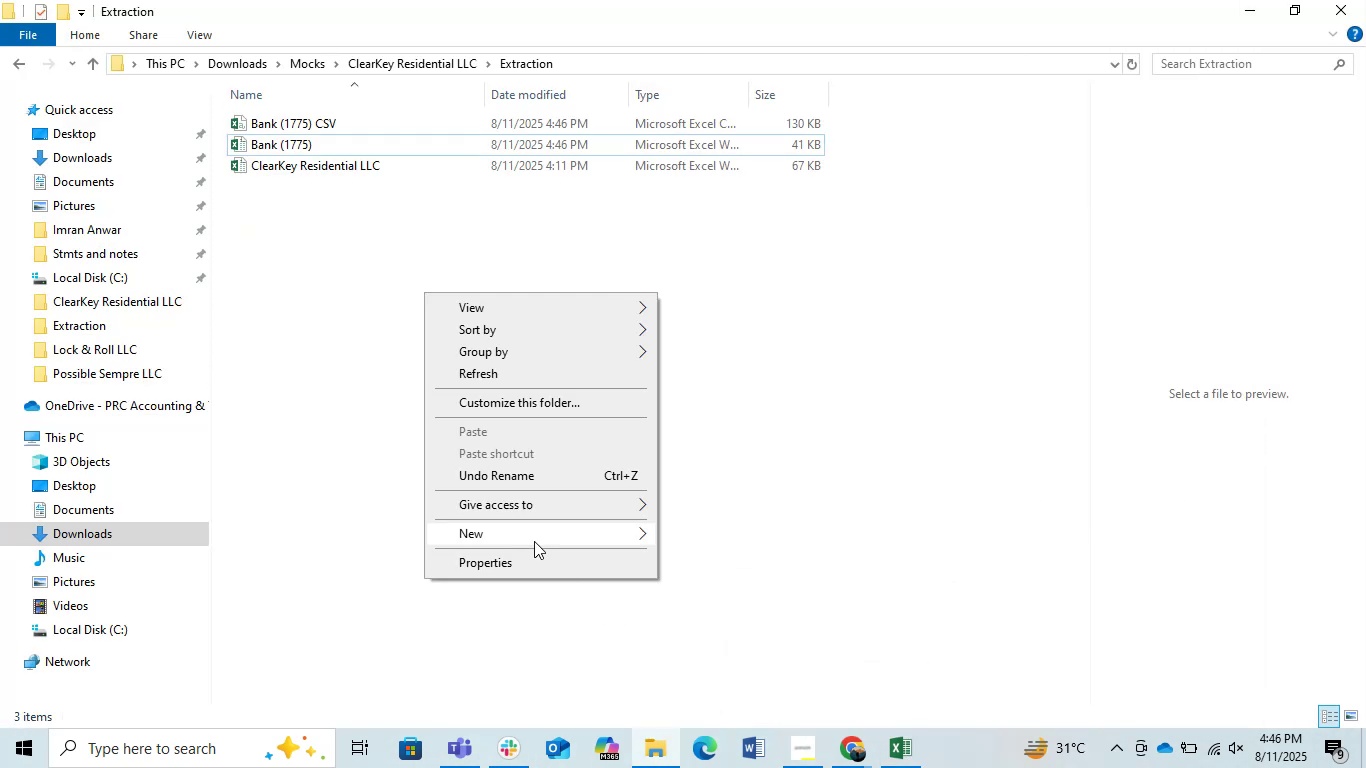 
left_click([530, 537])
 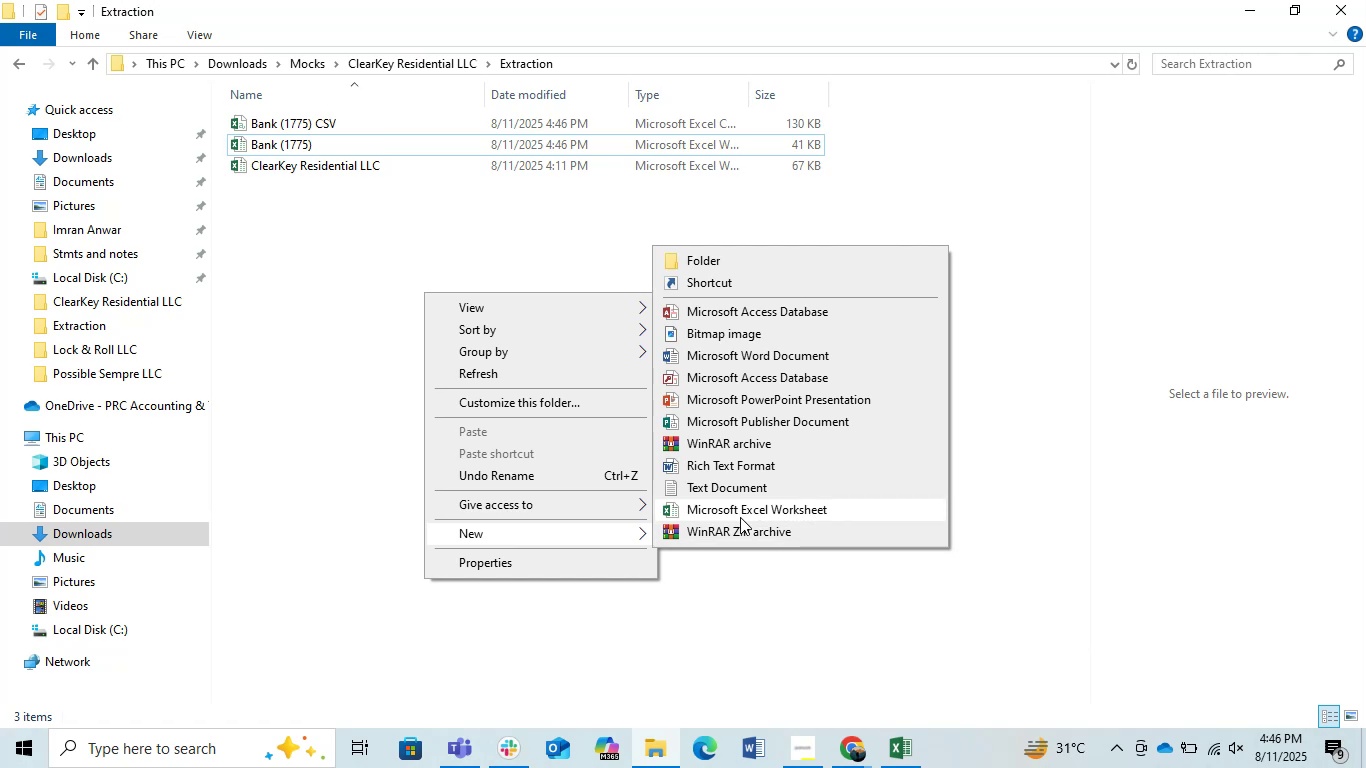 
left_click([738, 516])
 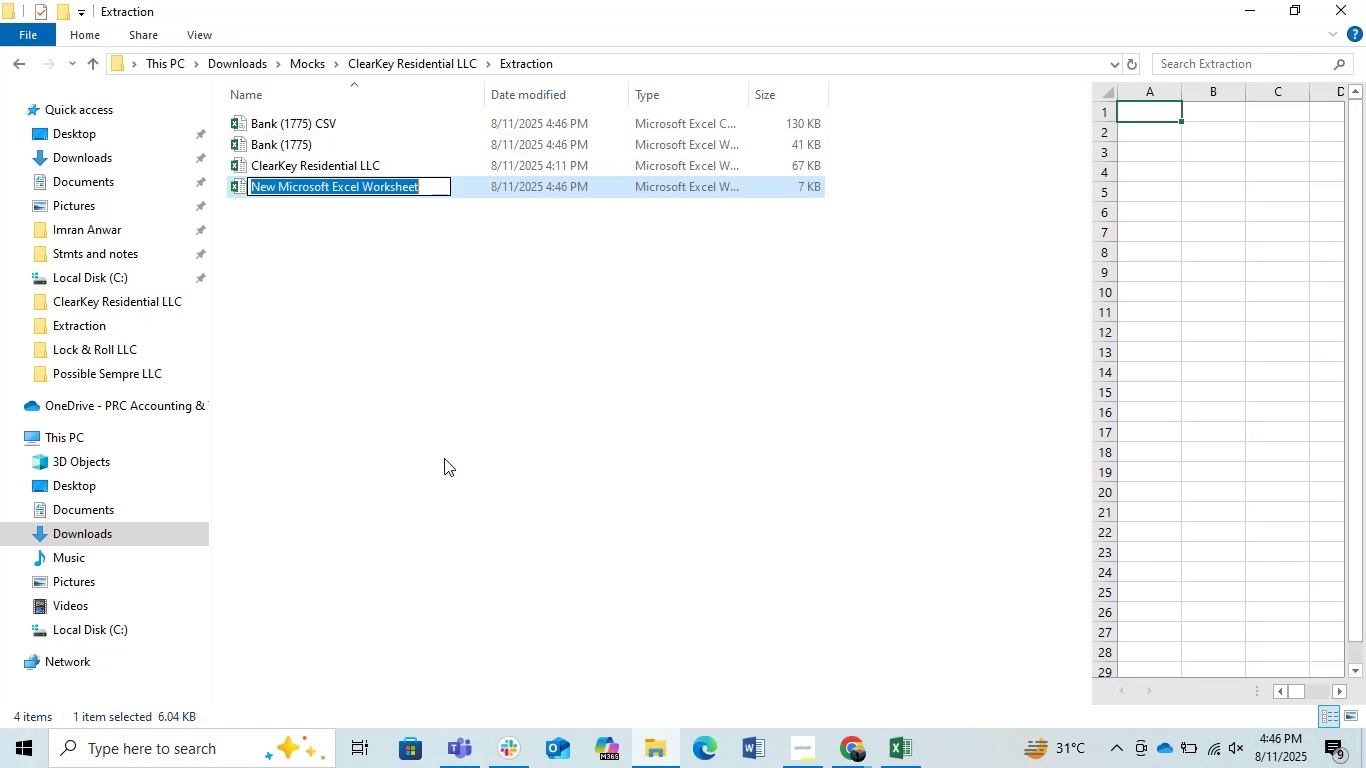 
key(Control+V)
 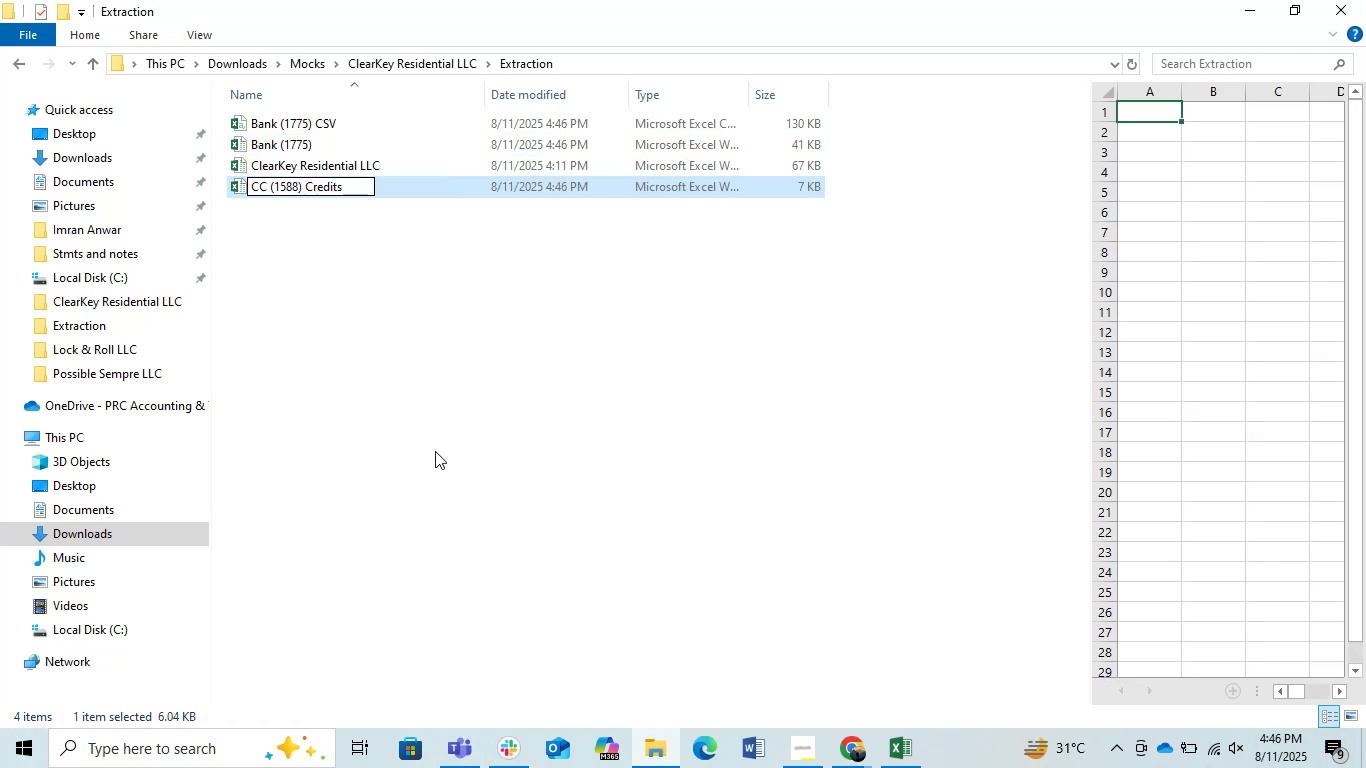 
key(Backspace)
 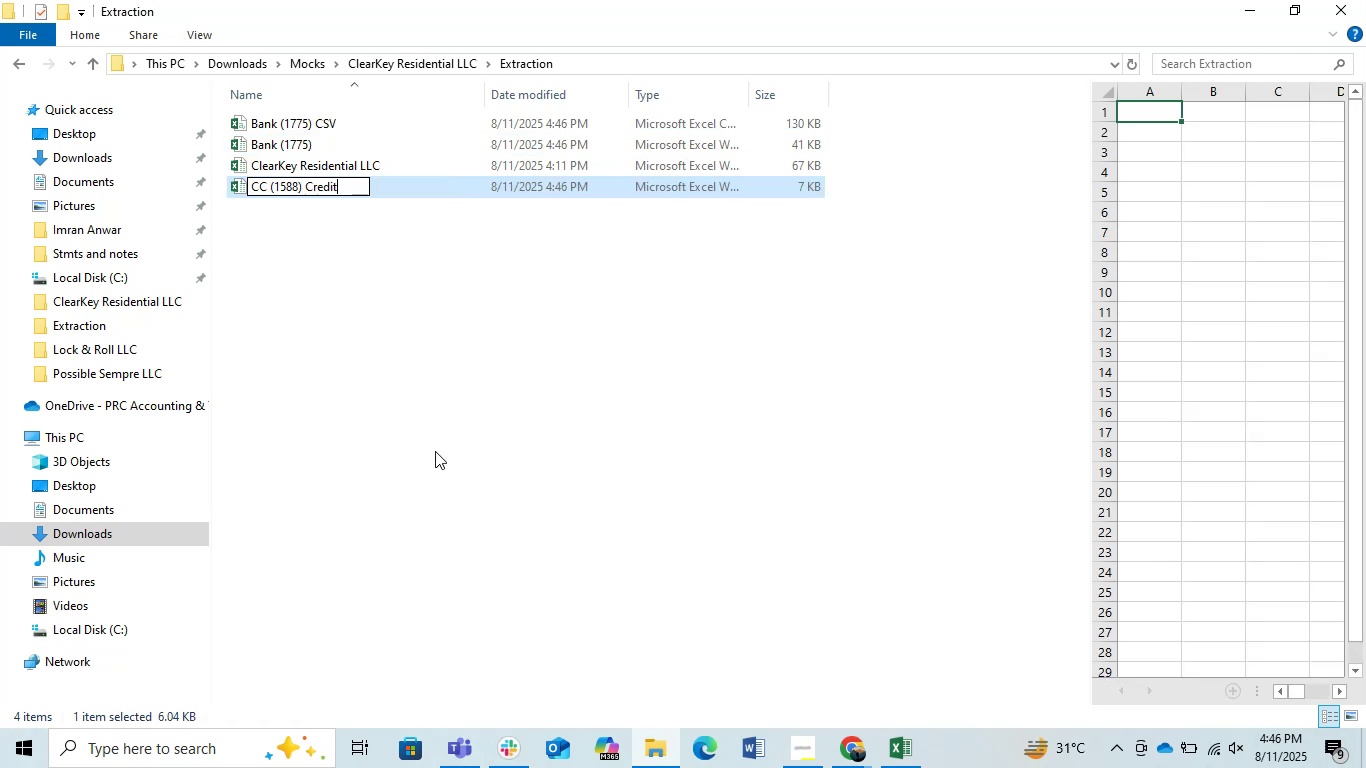 
key(Backspace)
 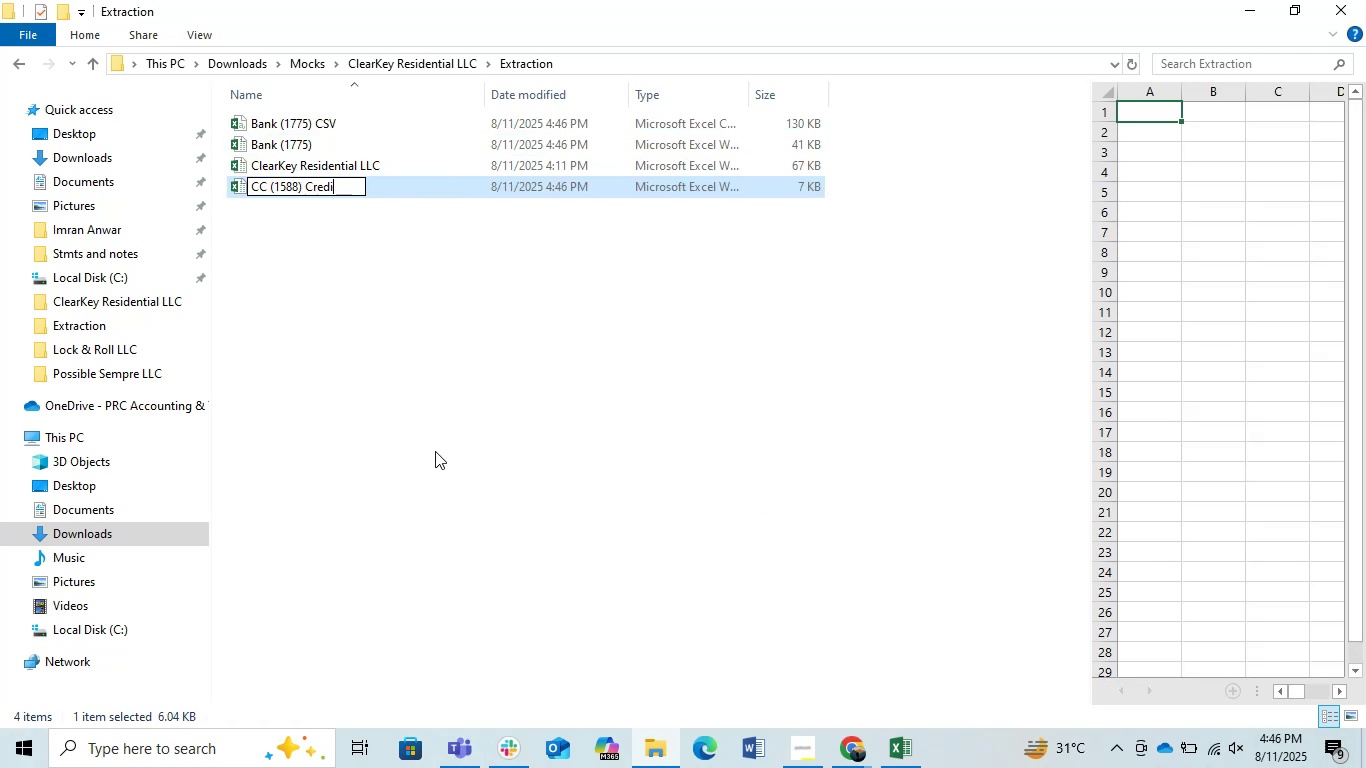 
key(Backspace)
 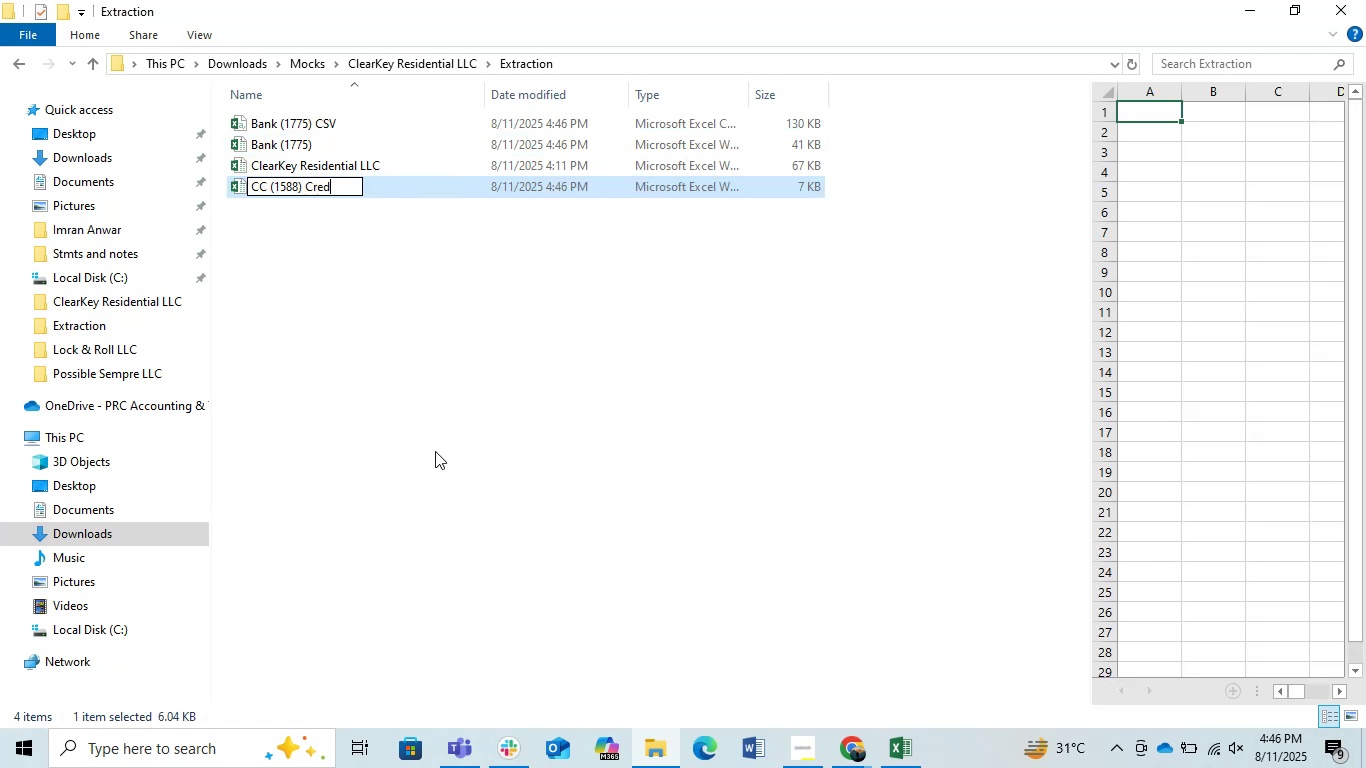 
key(Backspace)
 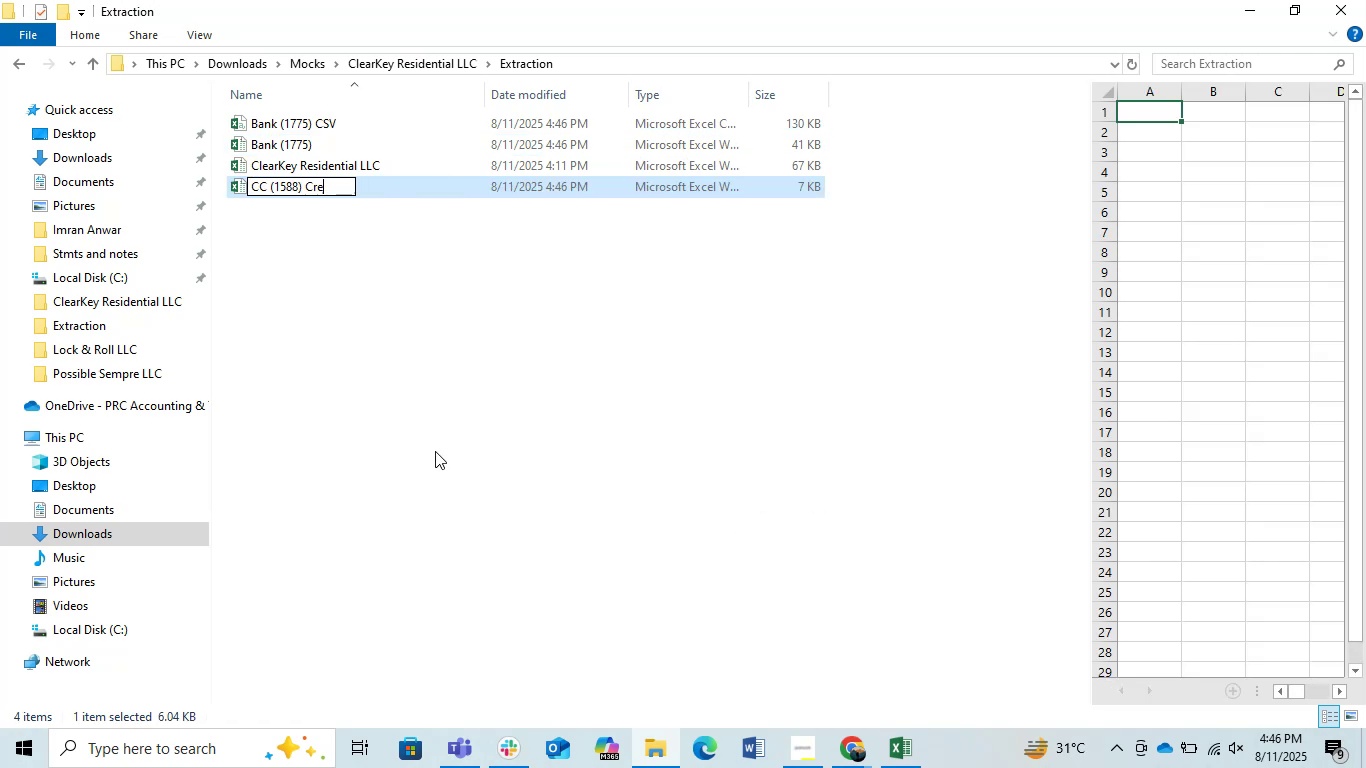 
key(Backspace)
 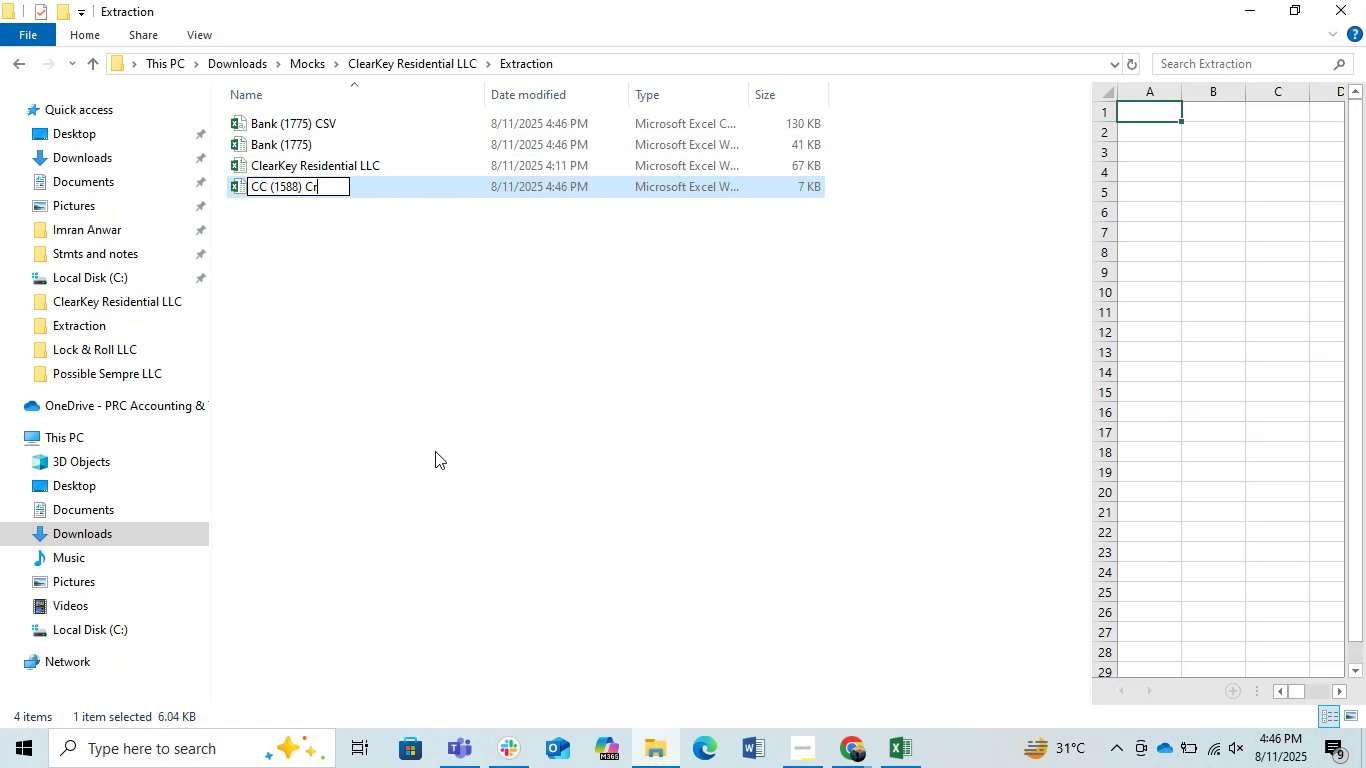 
key(Backspace)
 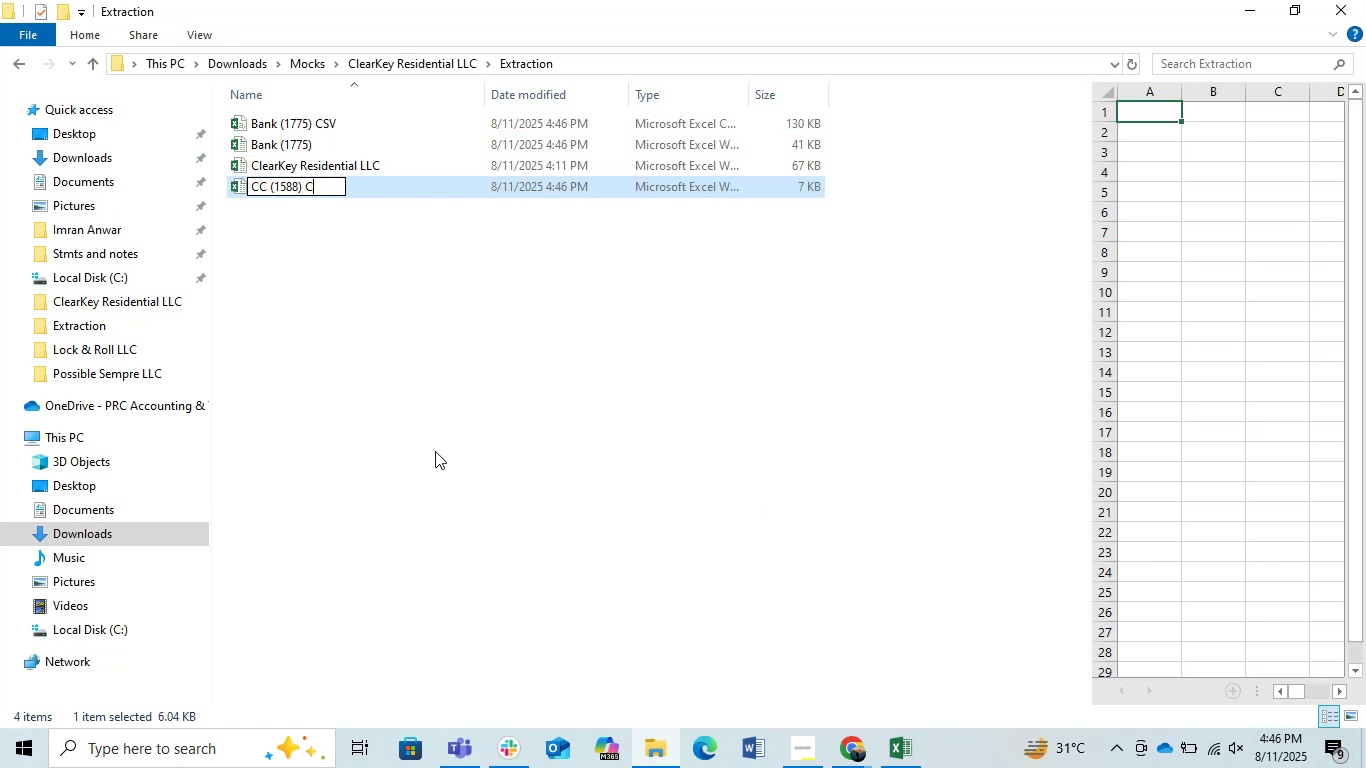 
key(Backspace)
 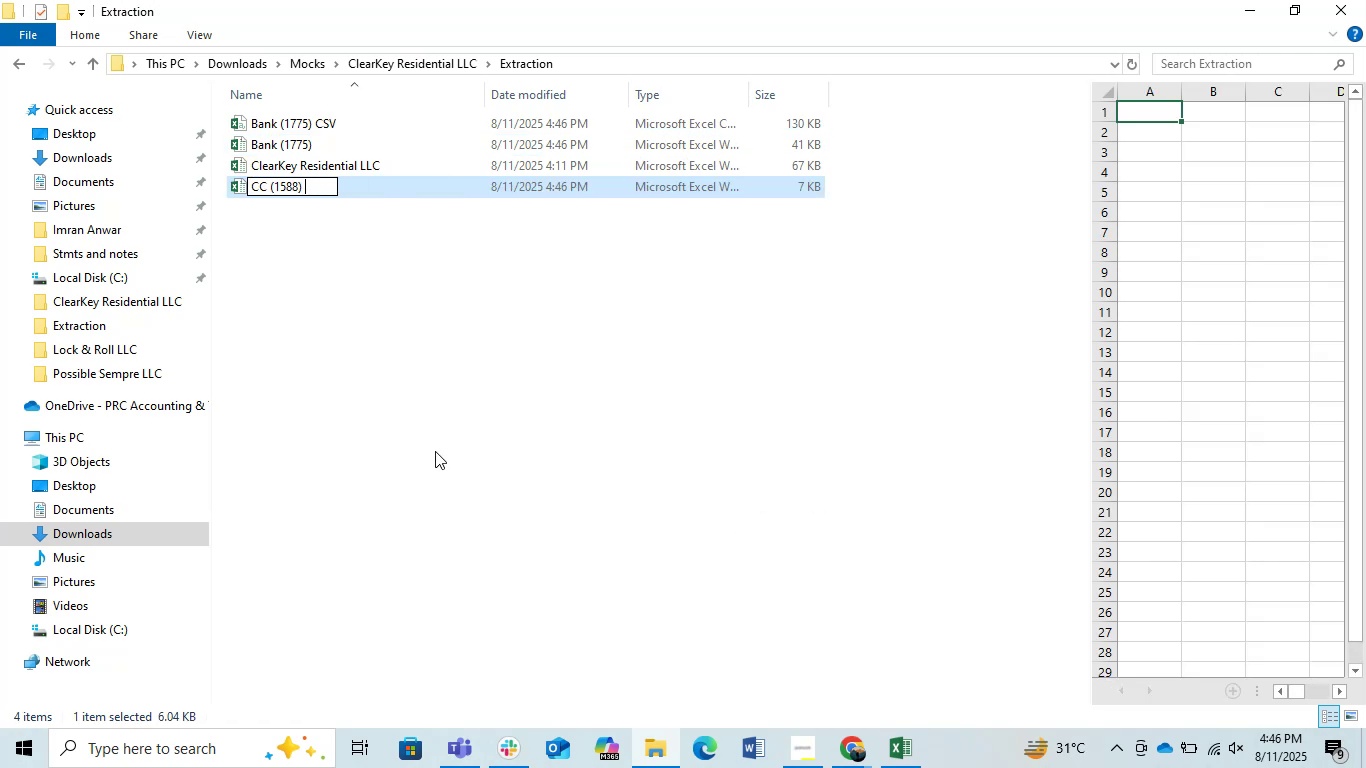 
key(Backspace)
 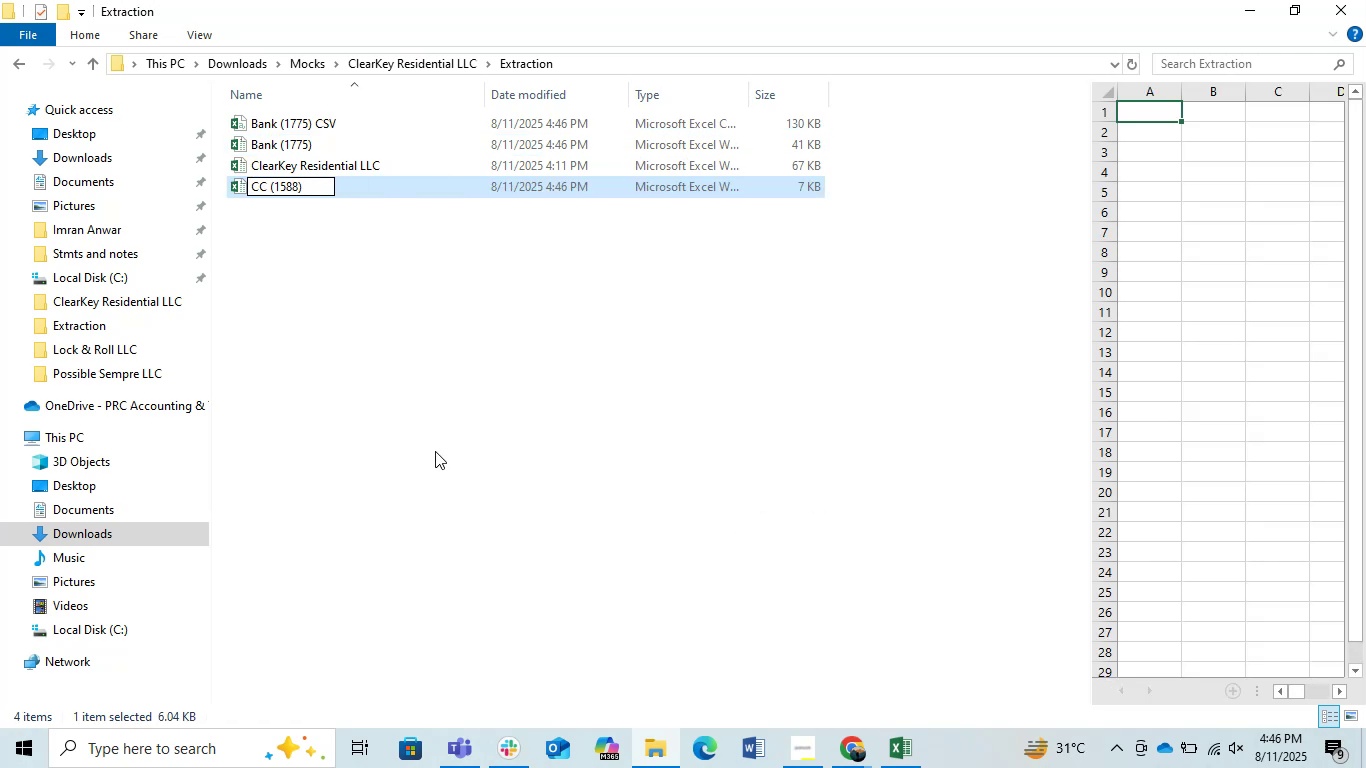 
left_click([423, 313])
 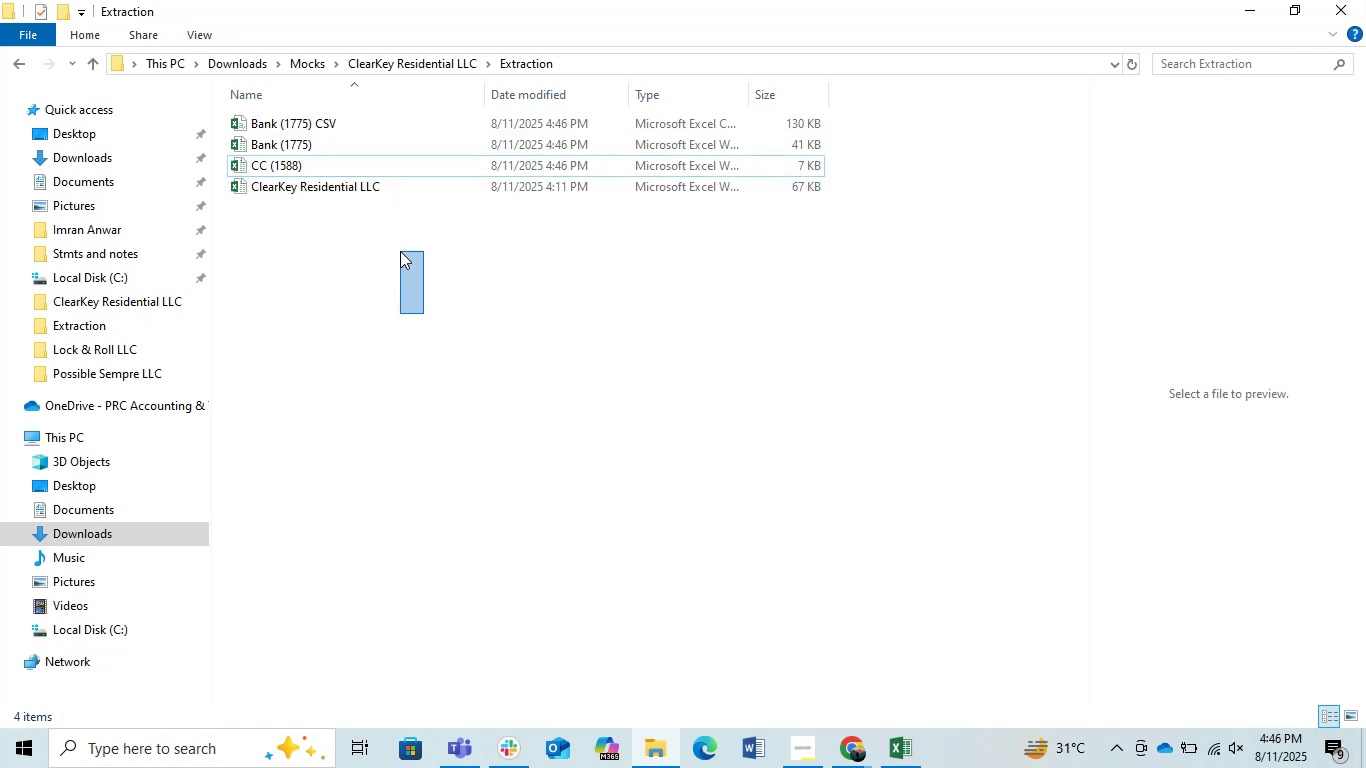 
left_click([421, 287])
 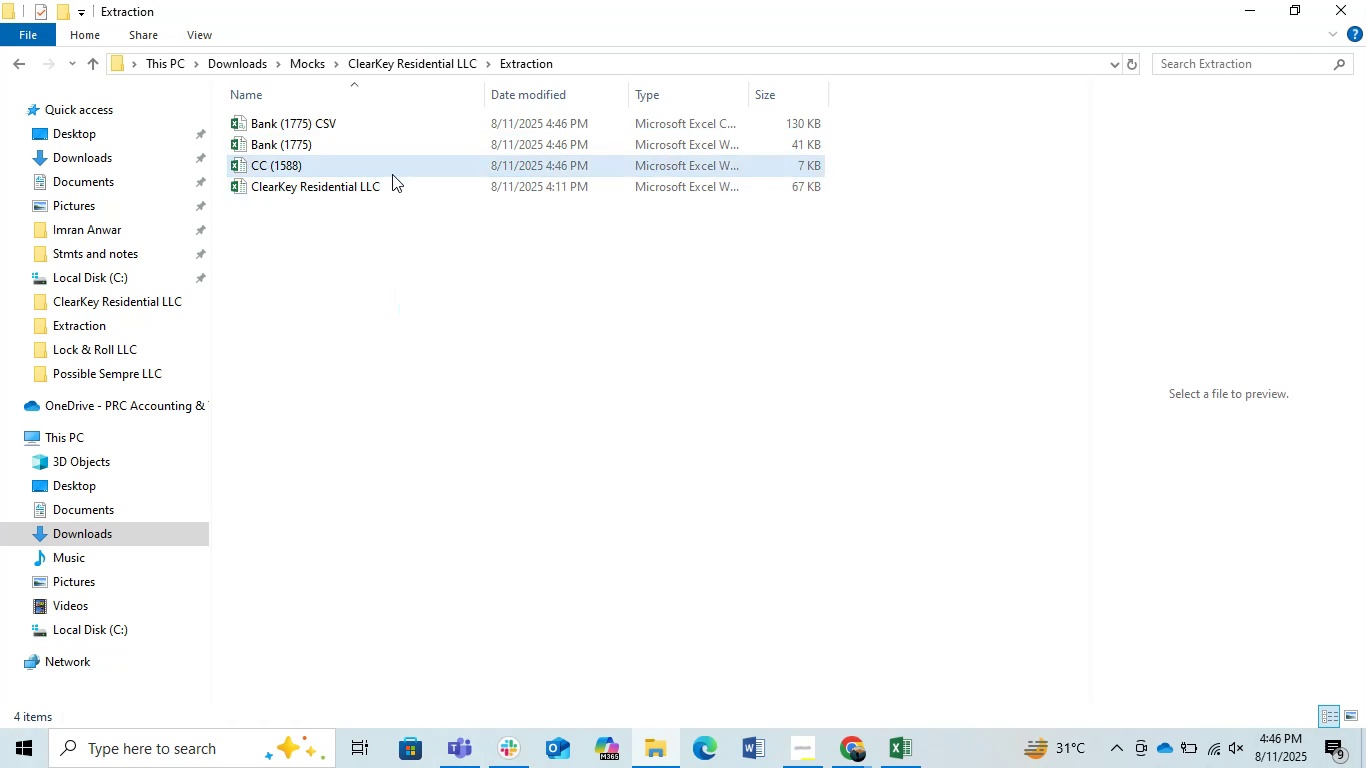 
double_click([392, 174])
 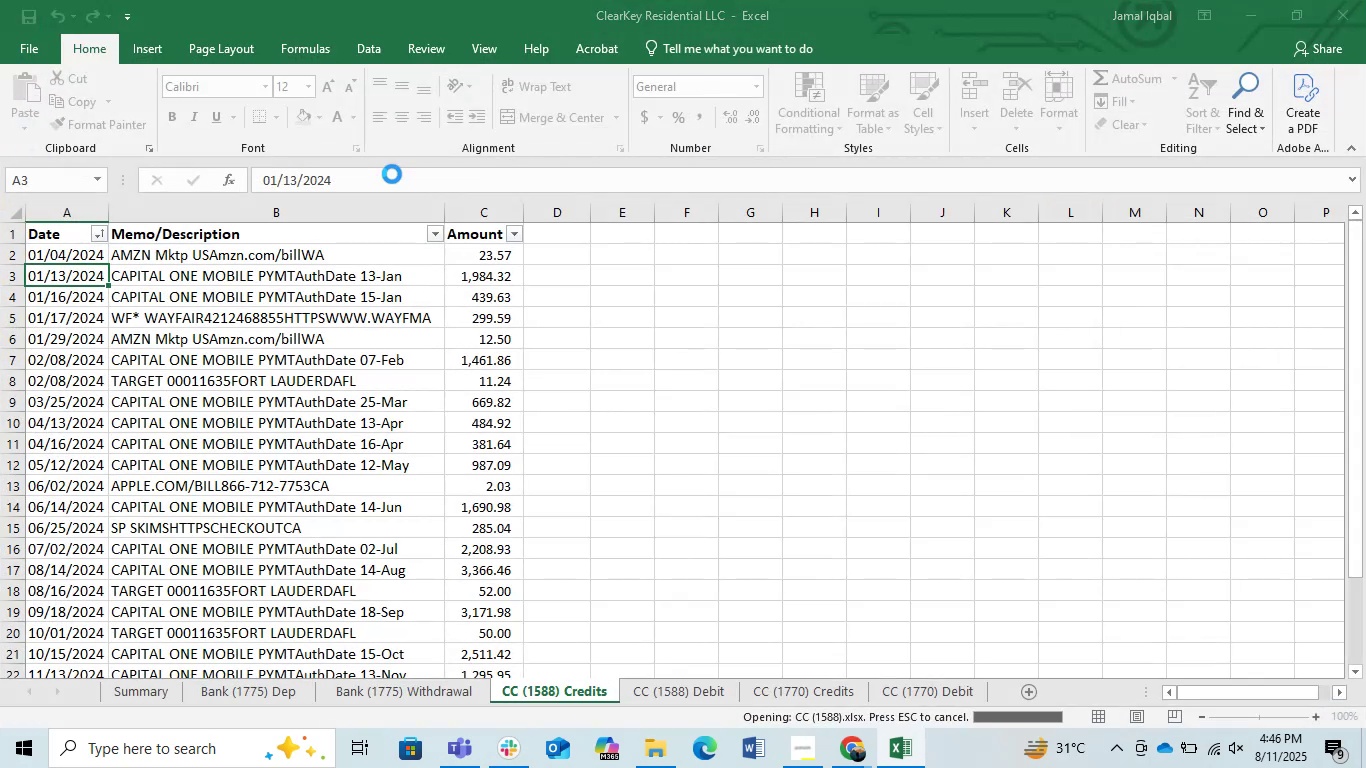 
left_click([904, 759])
 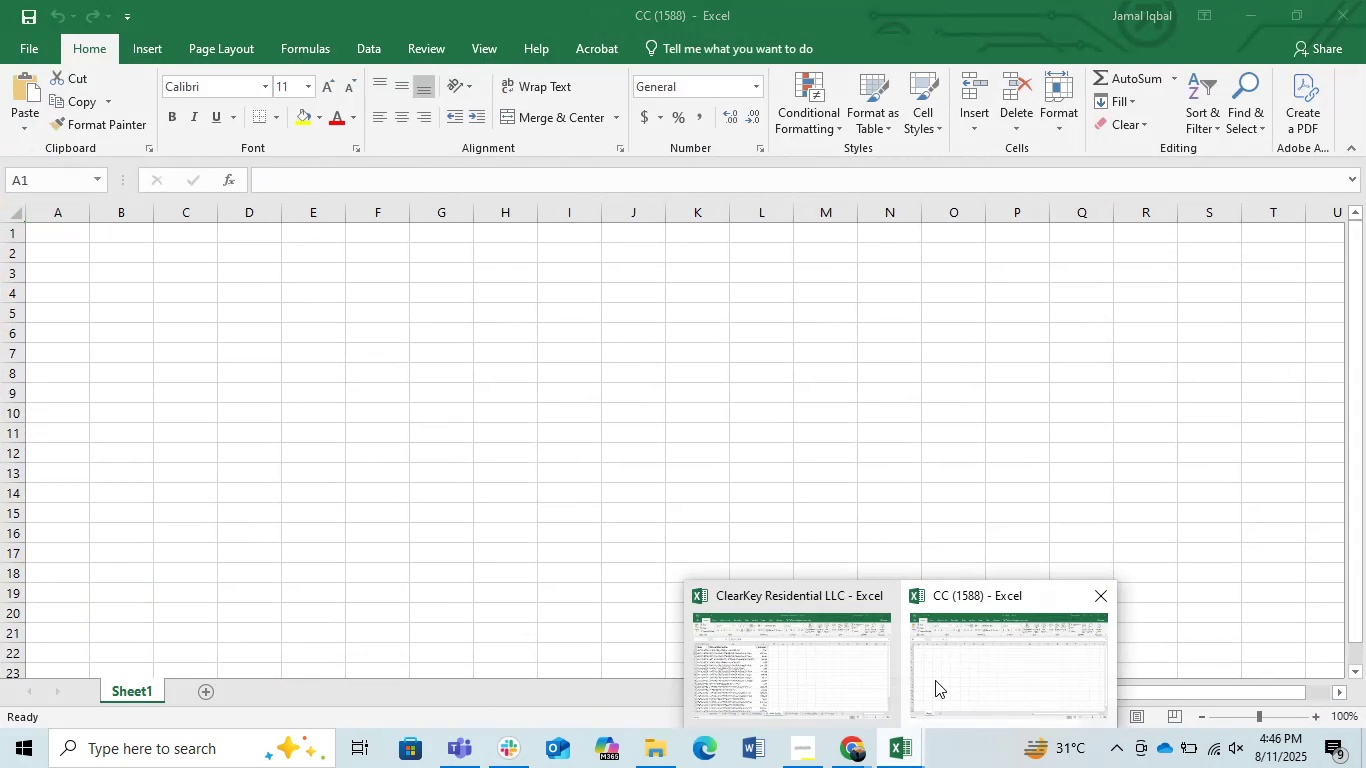 
left_click([828, 678])
 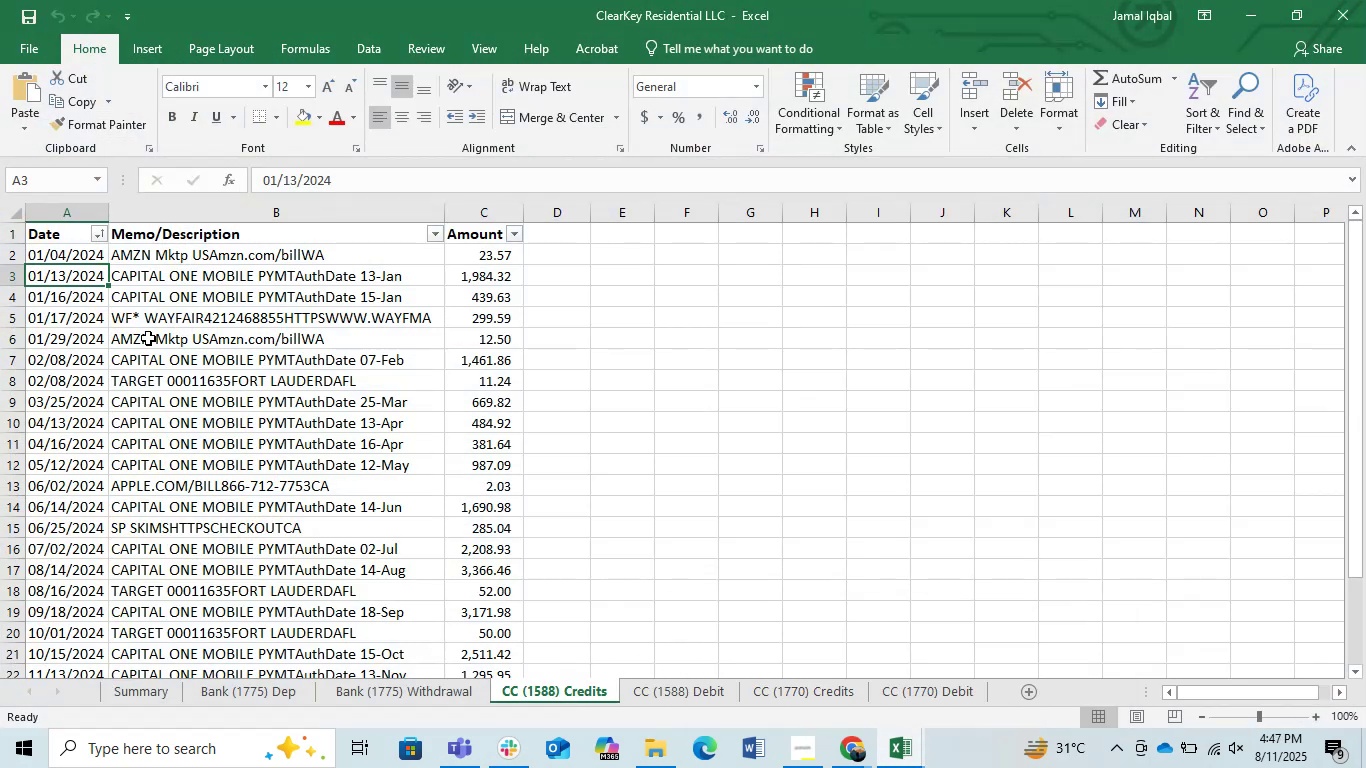 
left_click([73, 255])
 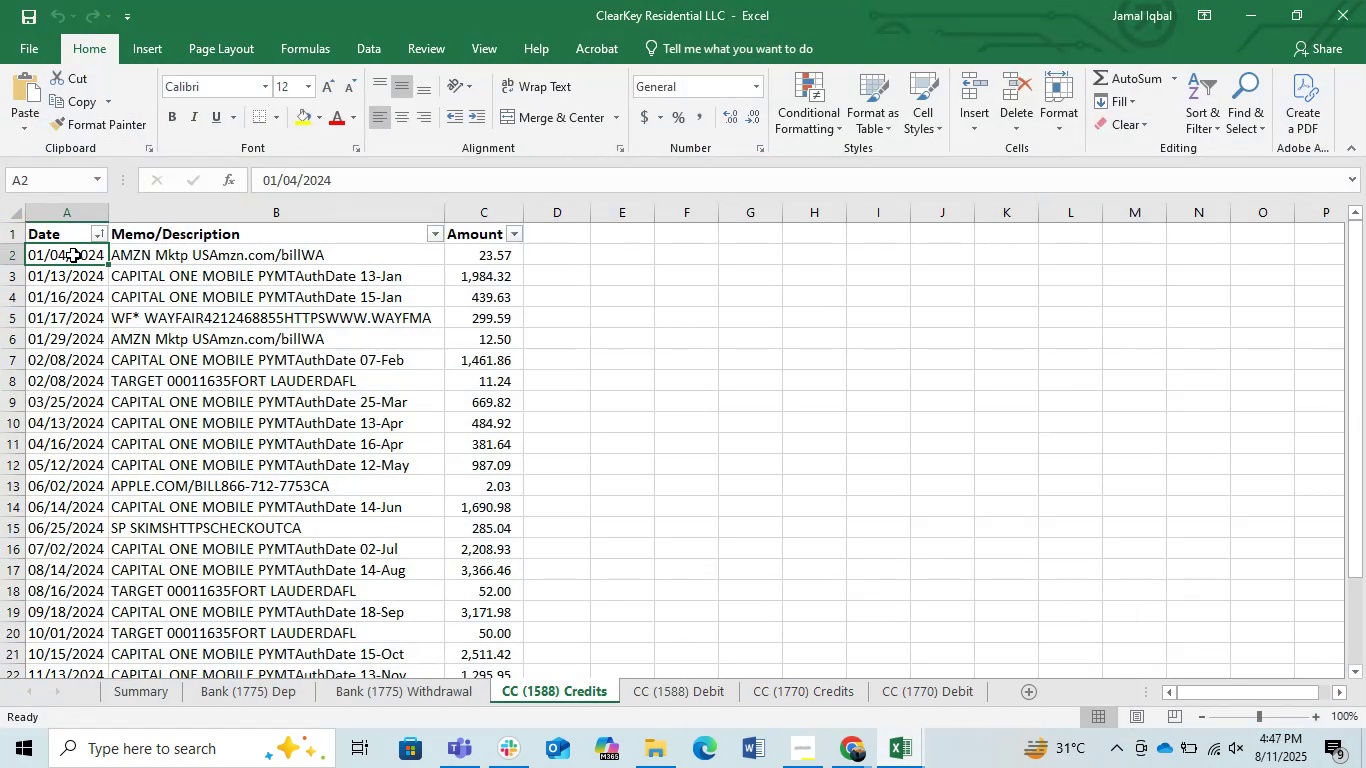 
key(Control+ArrowUp)
 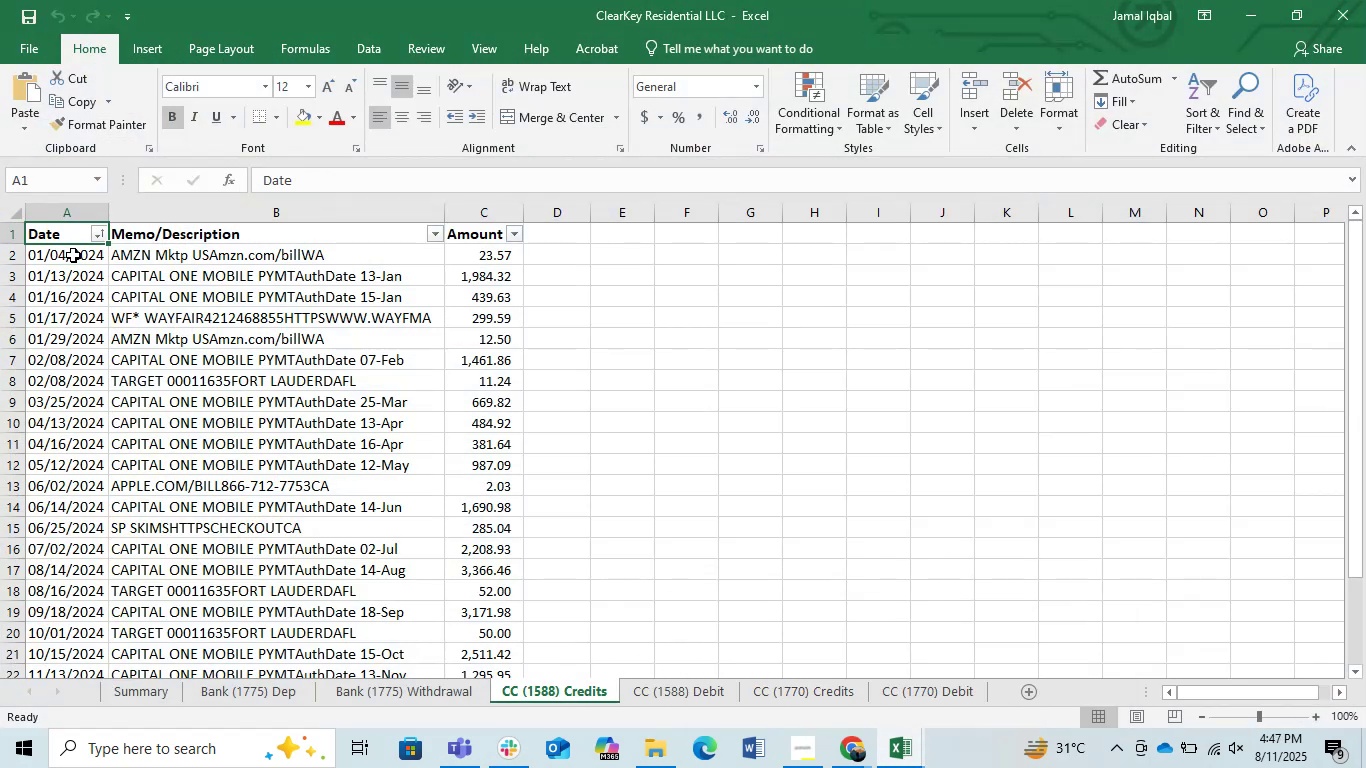 
key(Shift+ArrowRight)
 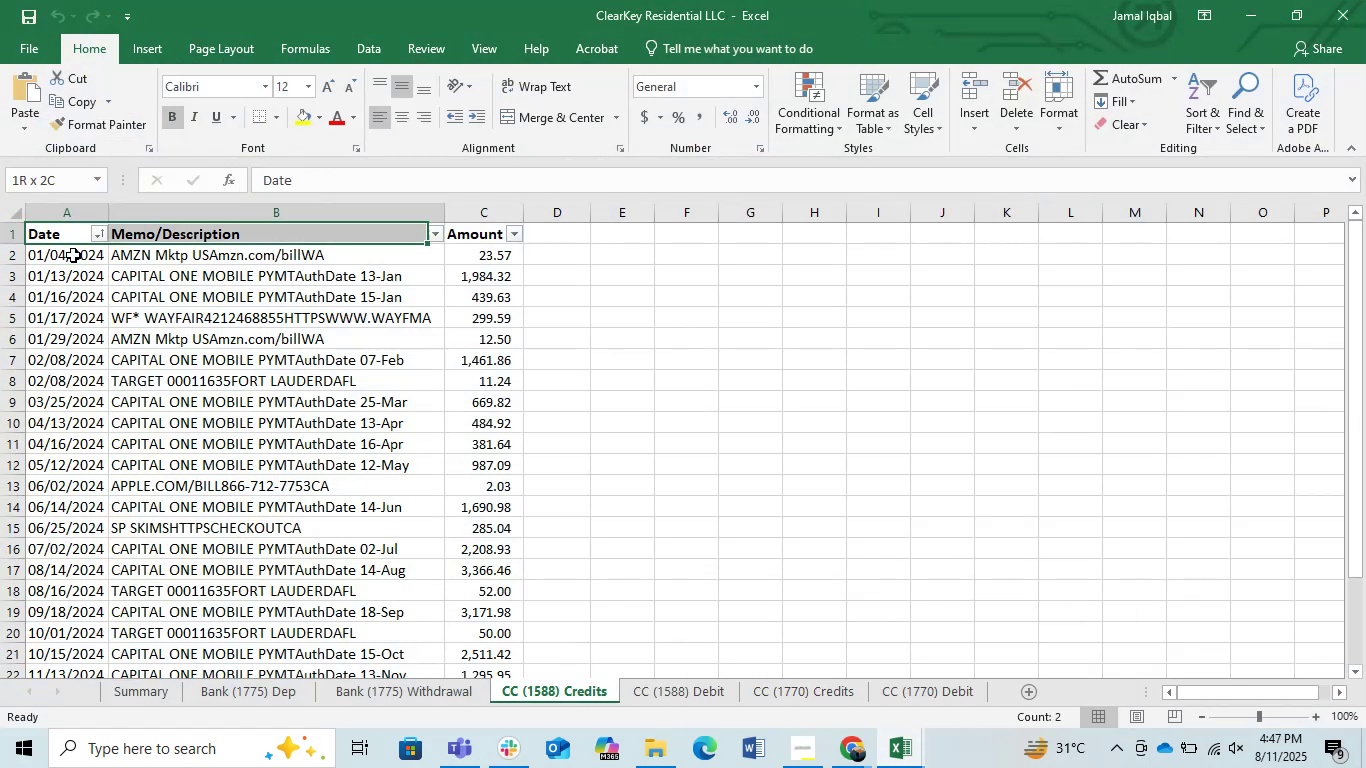 
key(Shift+ArrowRight)
 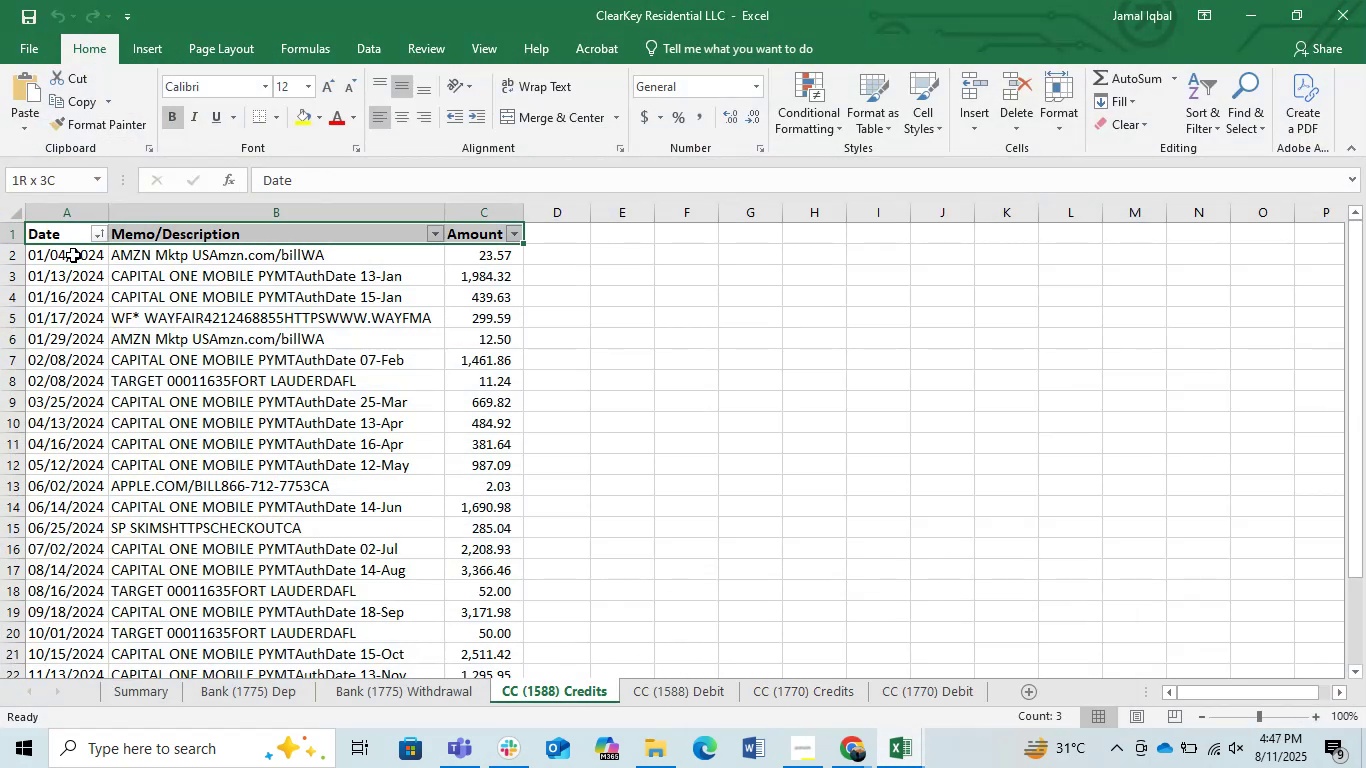 
key(Control+Shift+ArrowDown)
 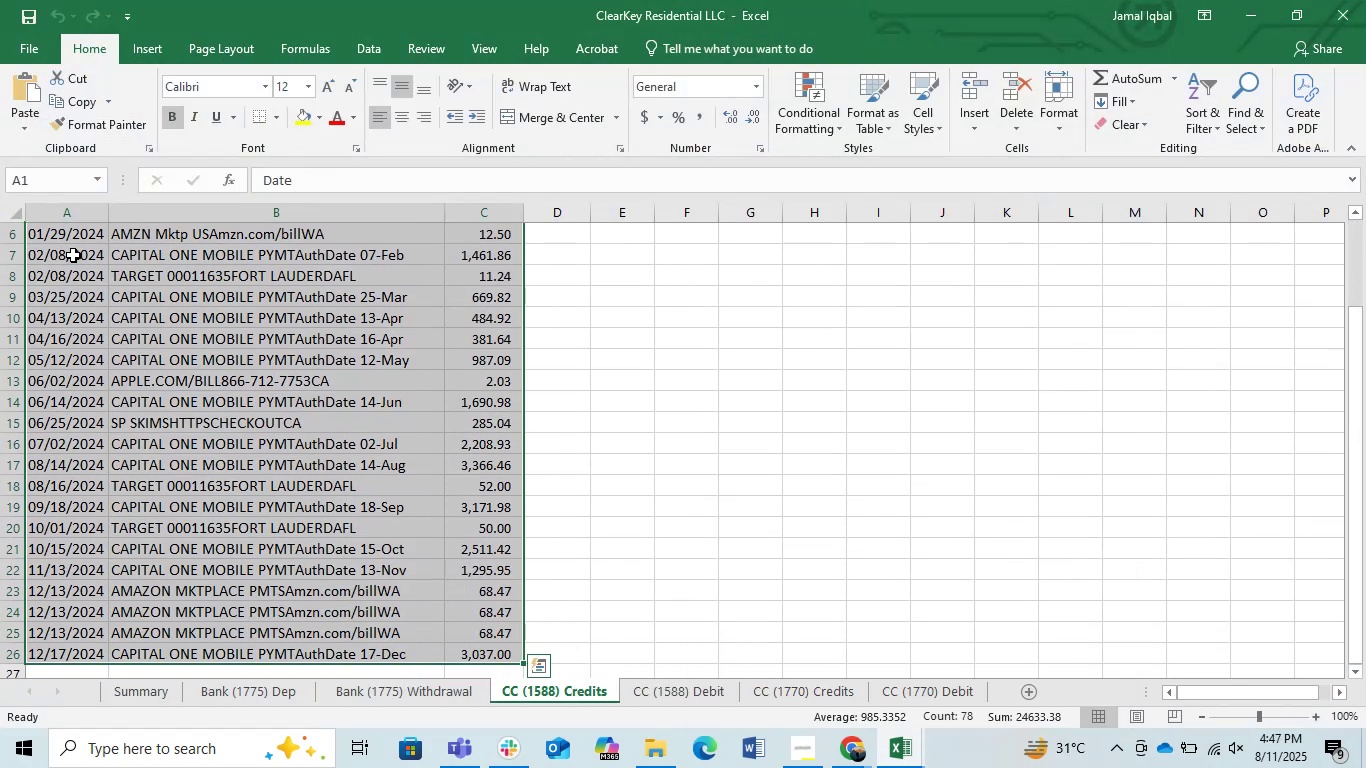 
key(Control+C)
 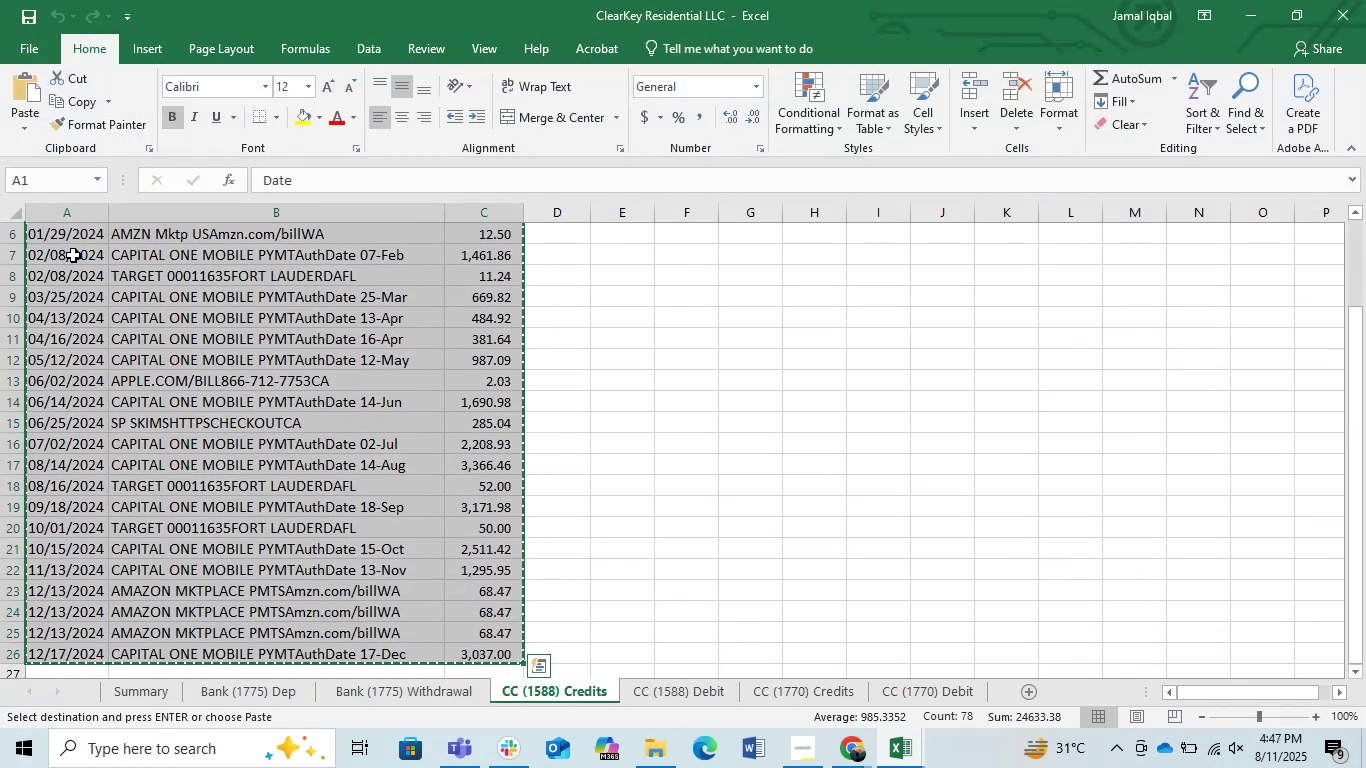 
key(Control+C)
 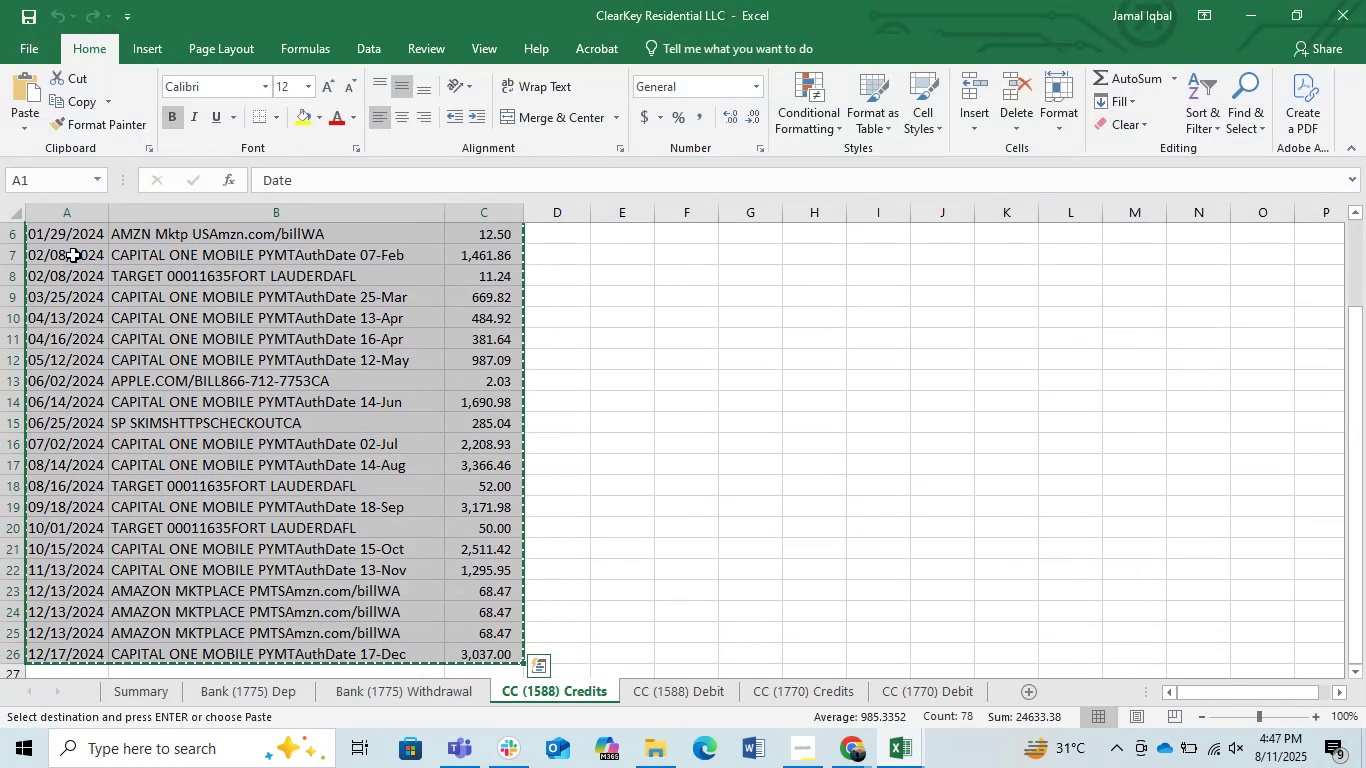 
key(Control+C)
 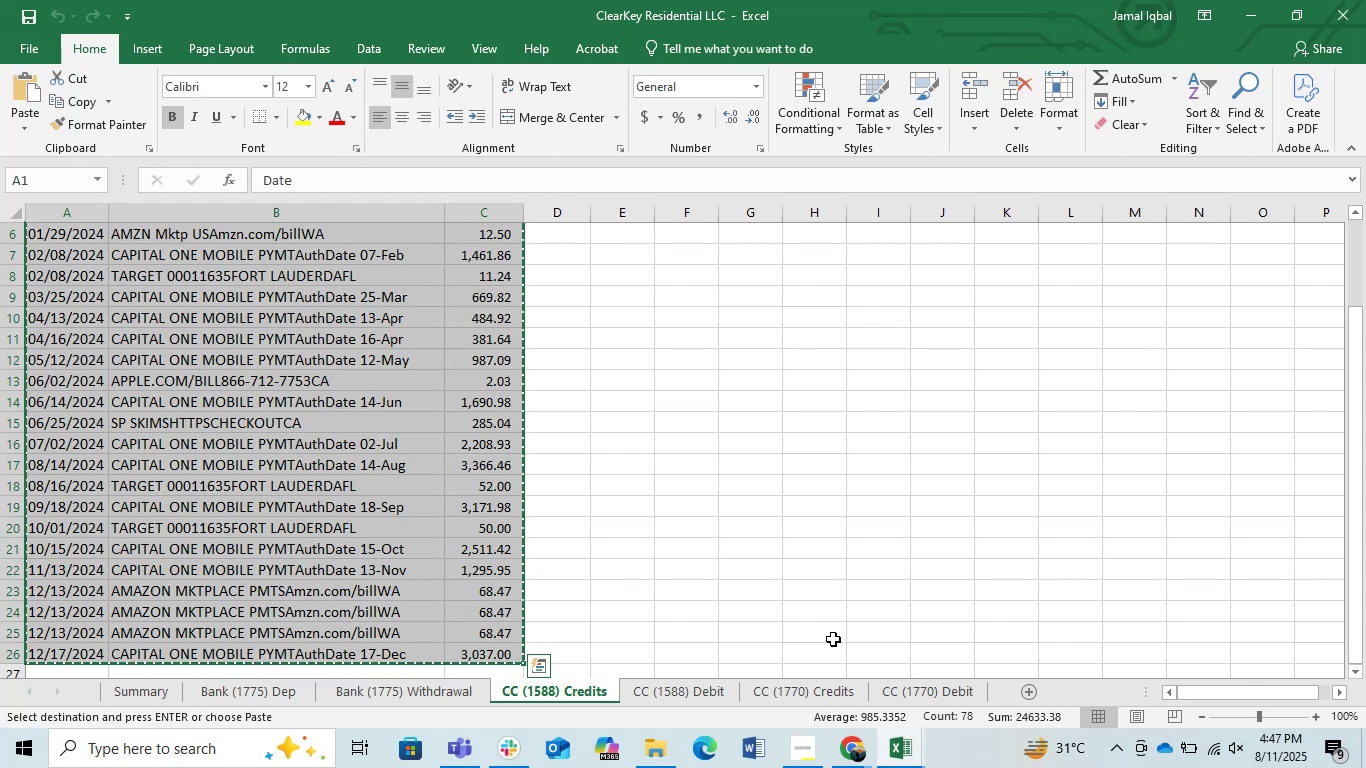 
mouse_move([929, 733])
 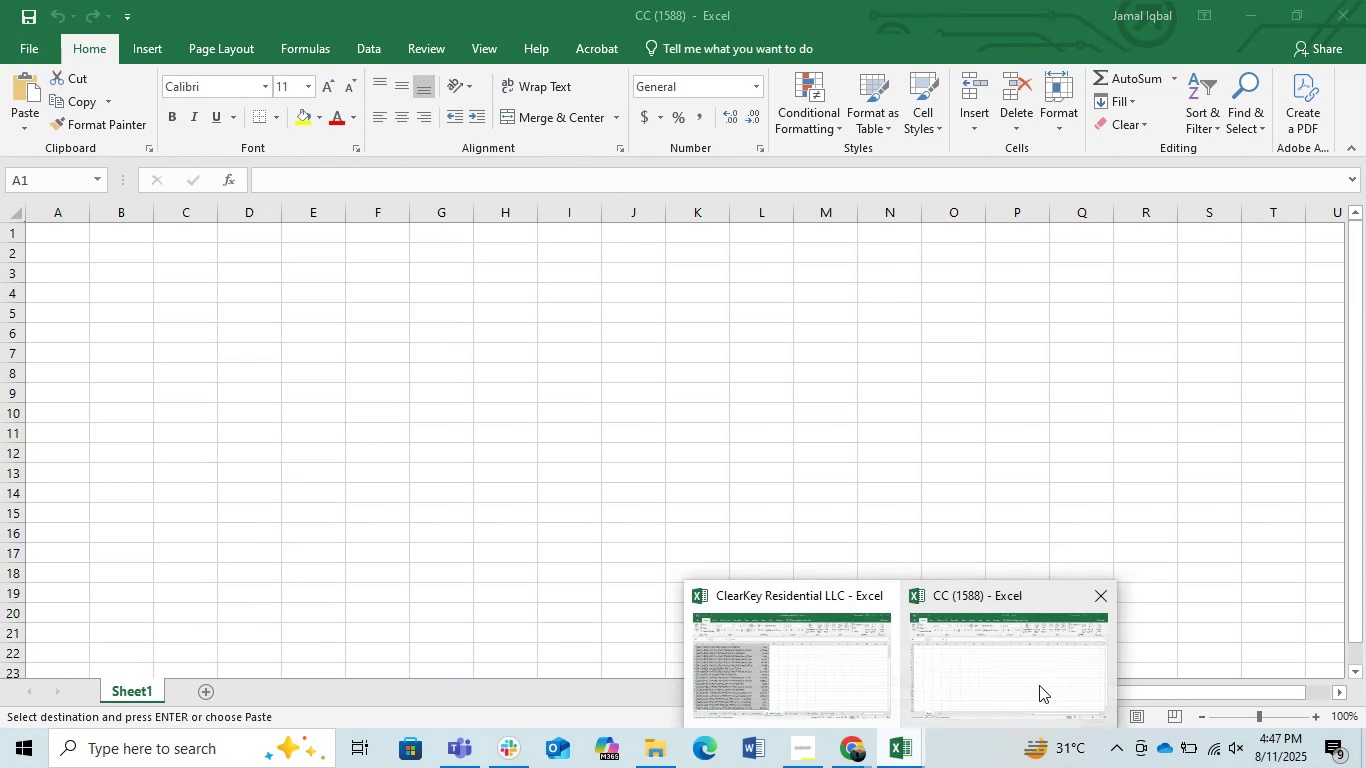 
left_click([1039, 685])
 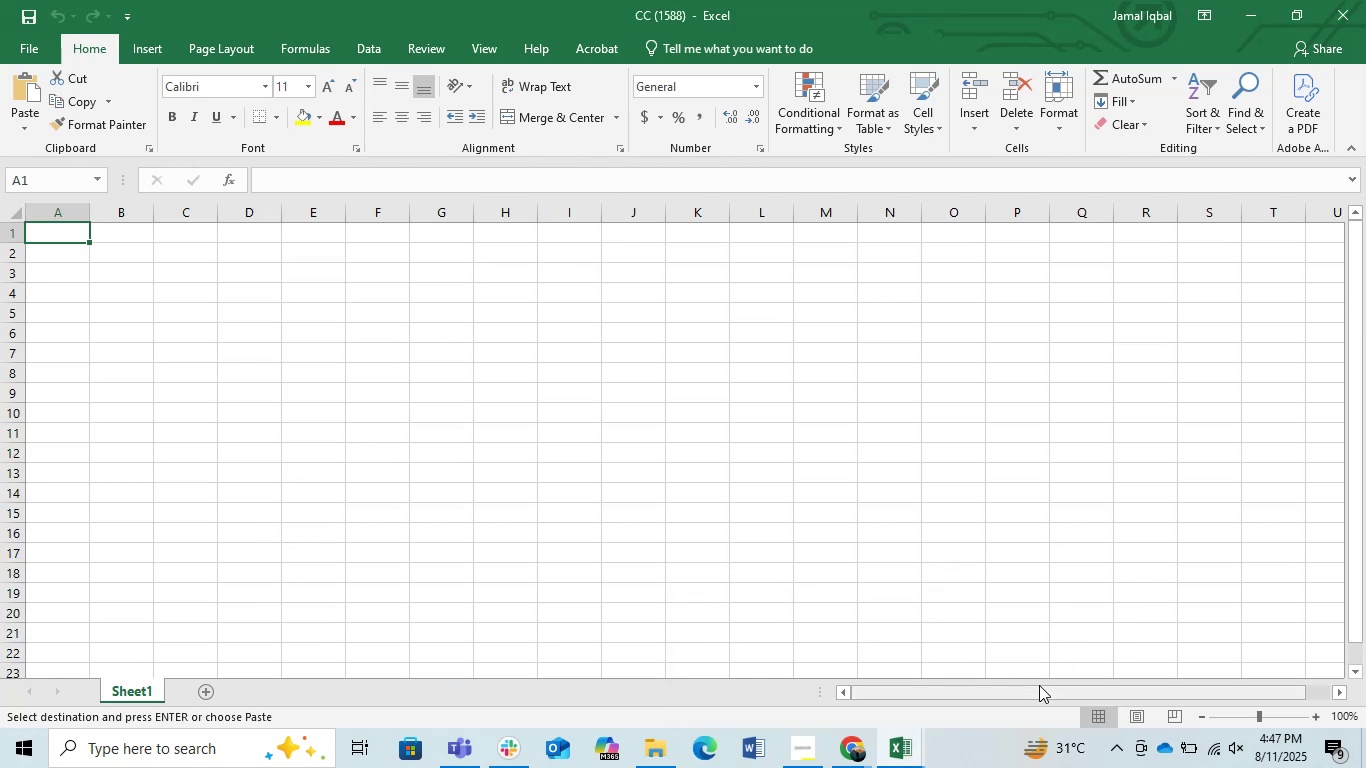 
key(Control+V)
 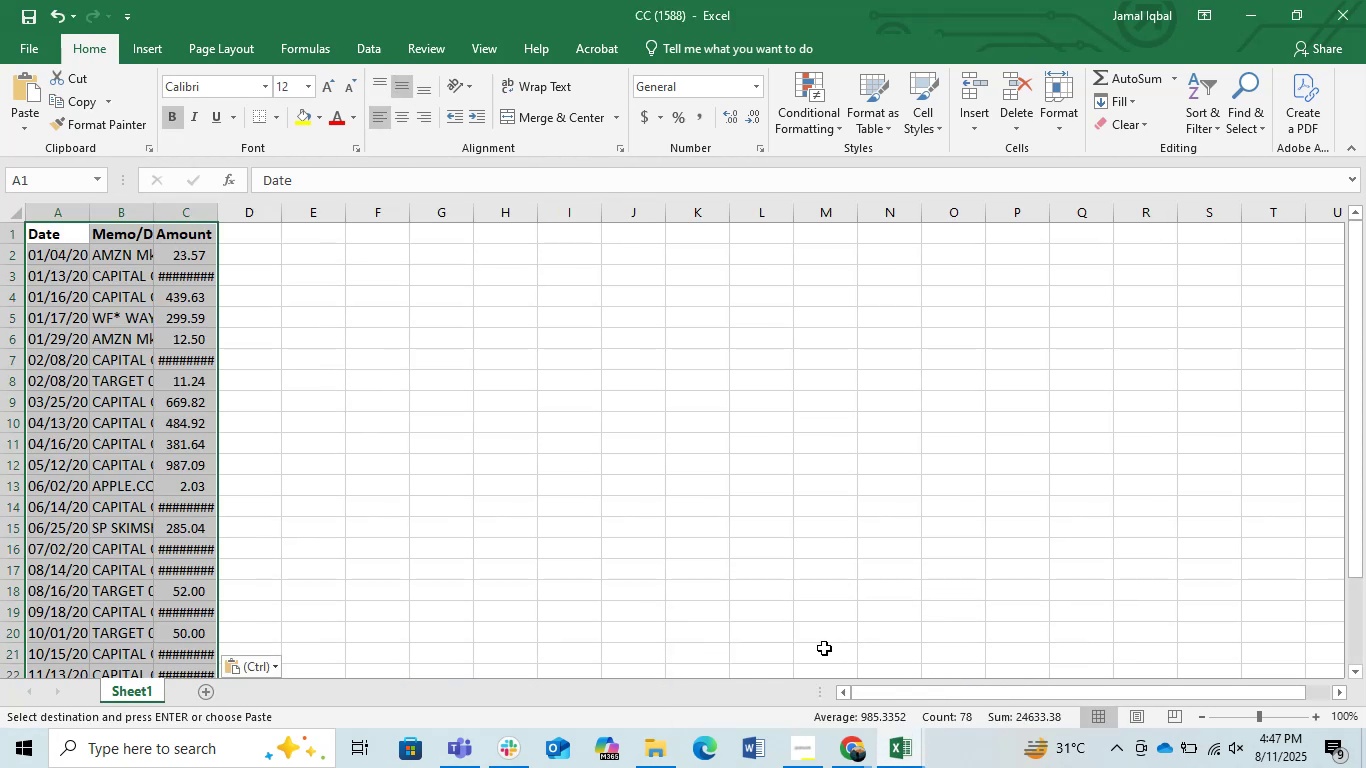 
key(Control+ArrowDown)
 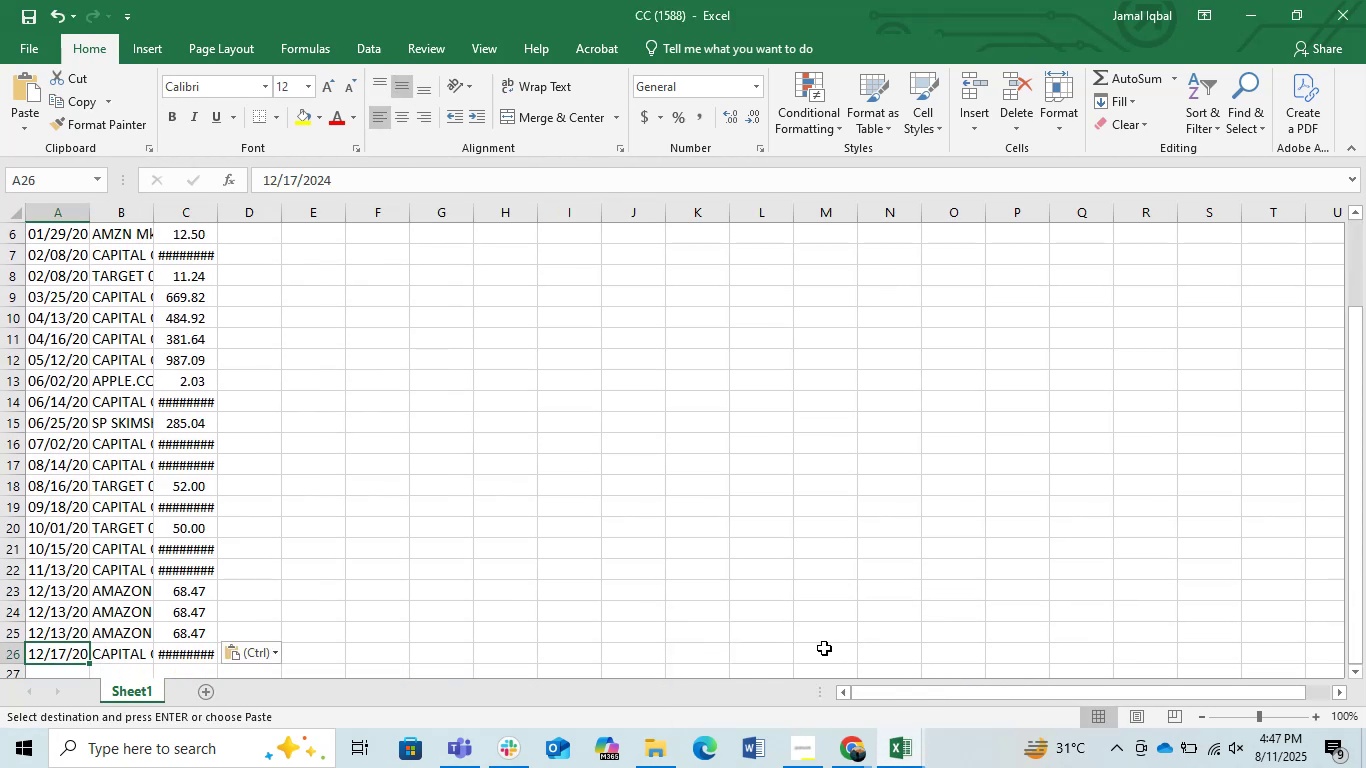 
key(ArrowDown)
 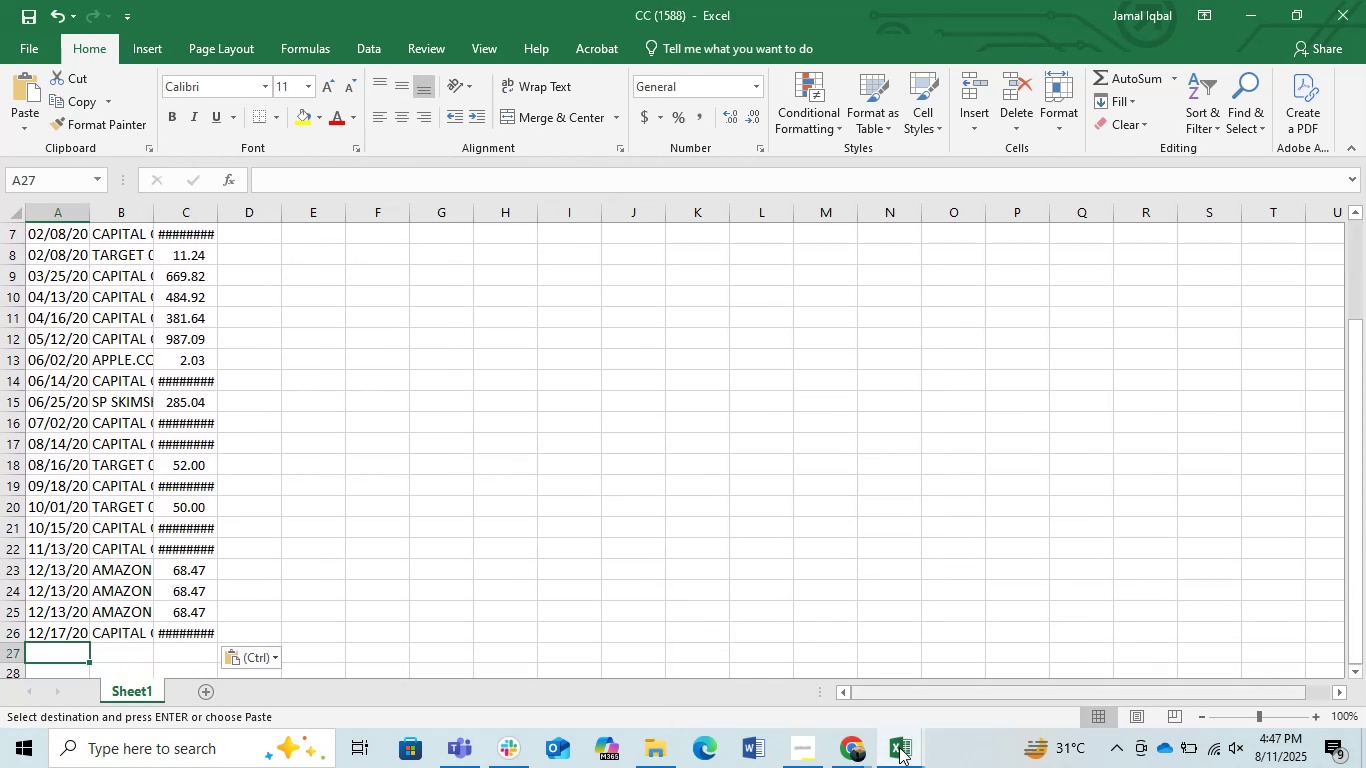 
left_click([920, 767])
 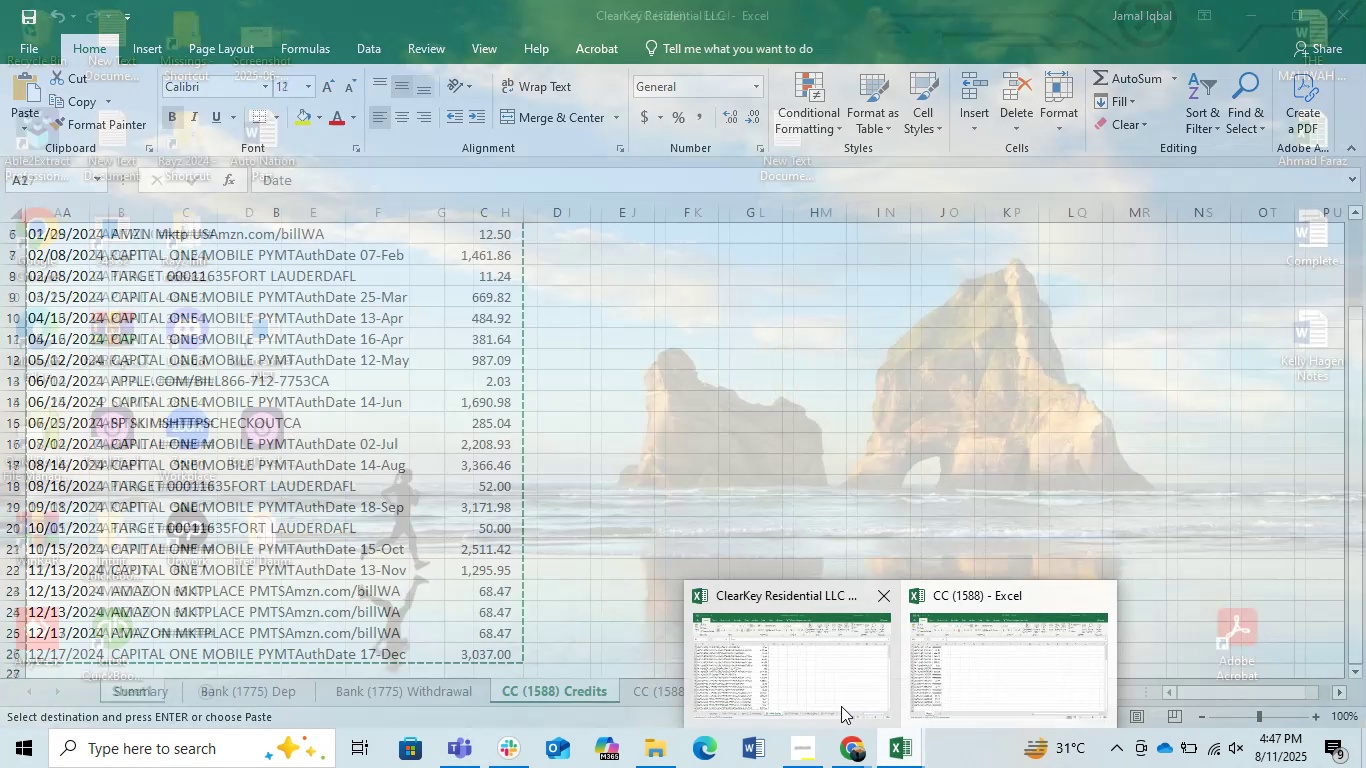 
left_click([803, 682])
 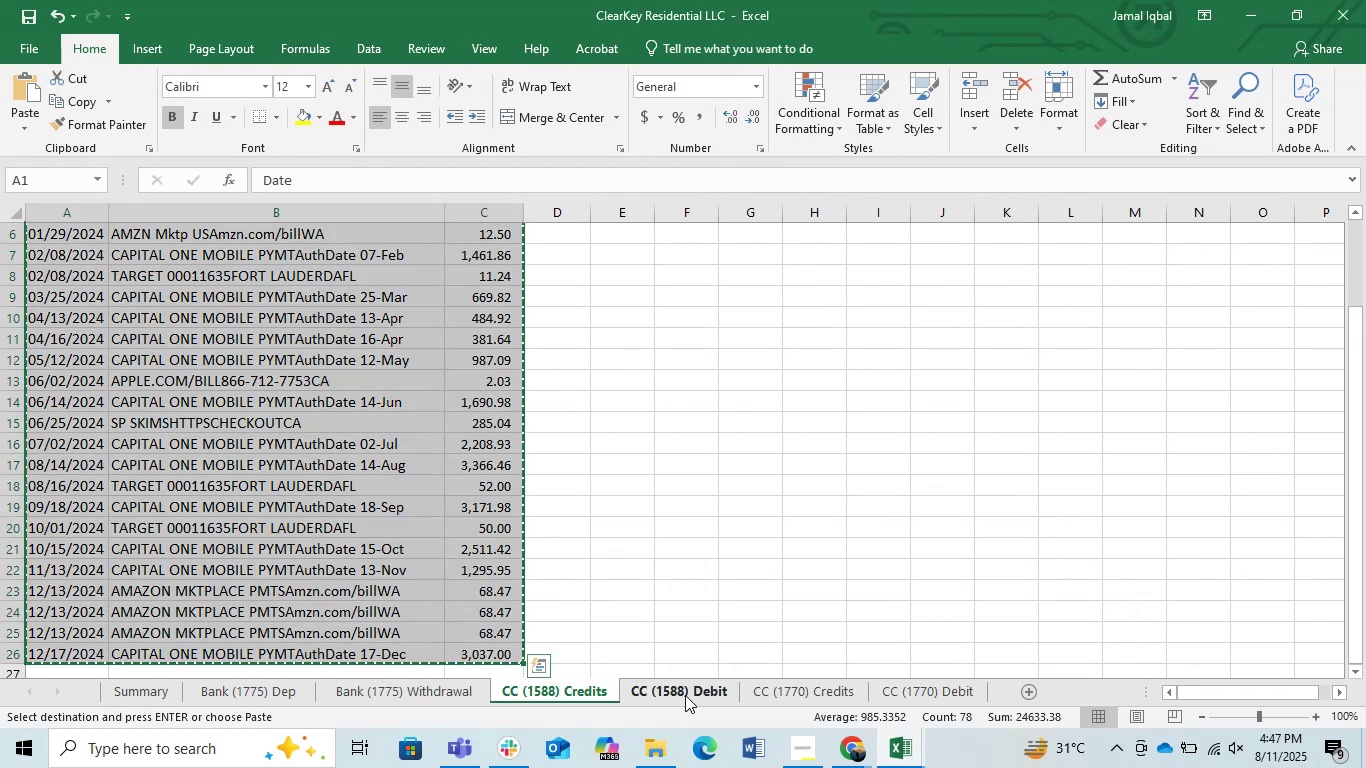 
left_click([685, 695])
 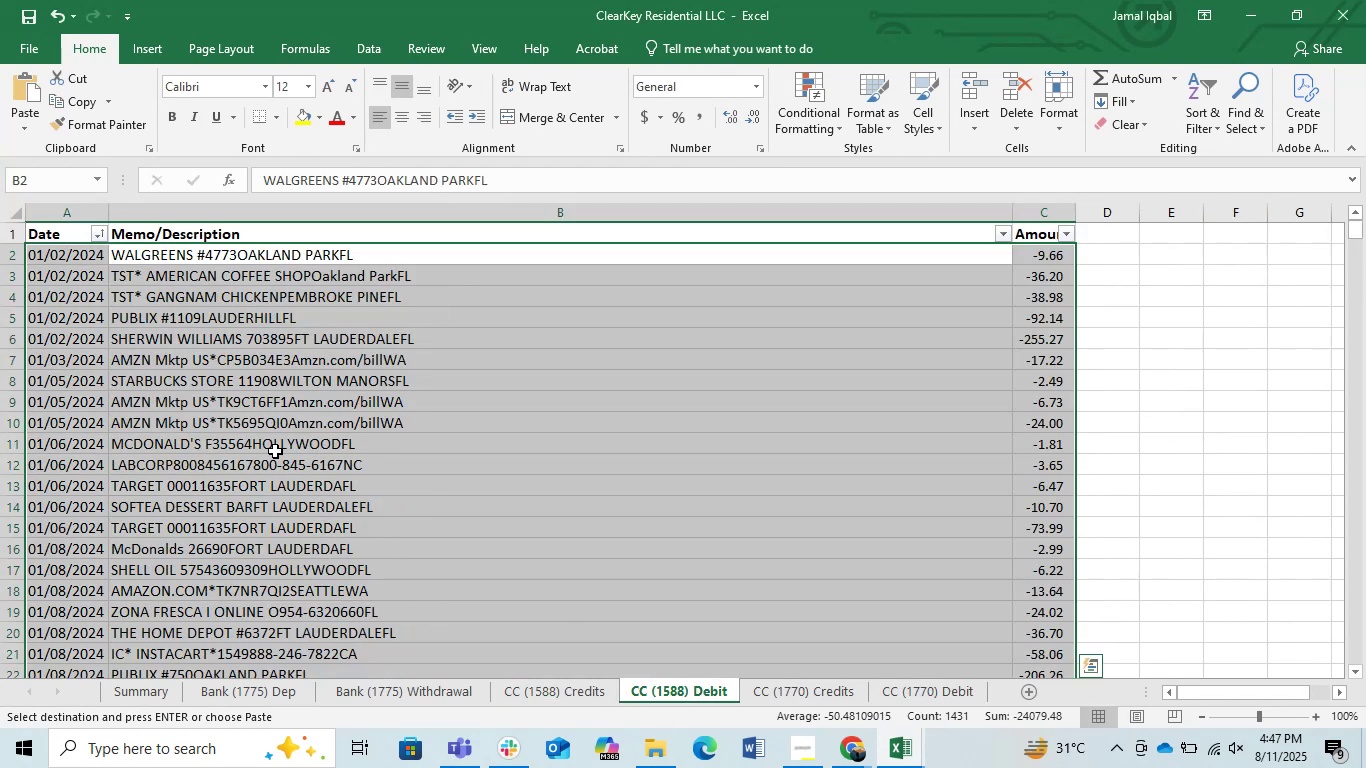 
key(Control+C)
 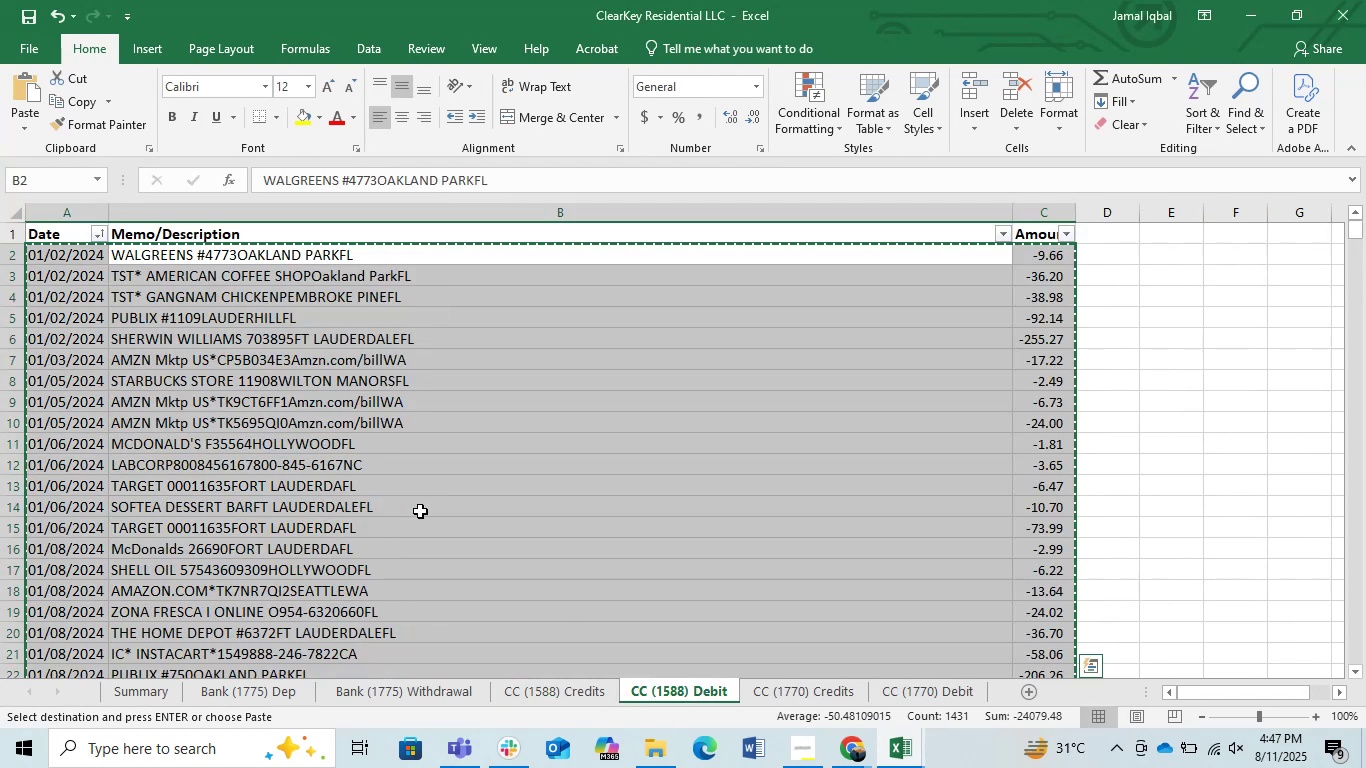 
scroll: coordinate [430, 515], scroll_direction: down, amount: 52.0
 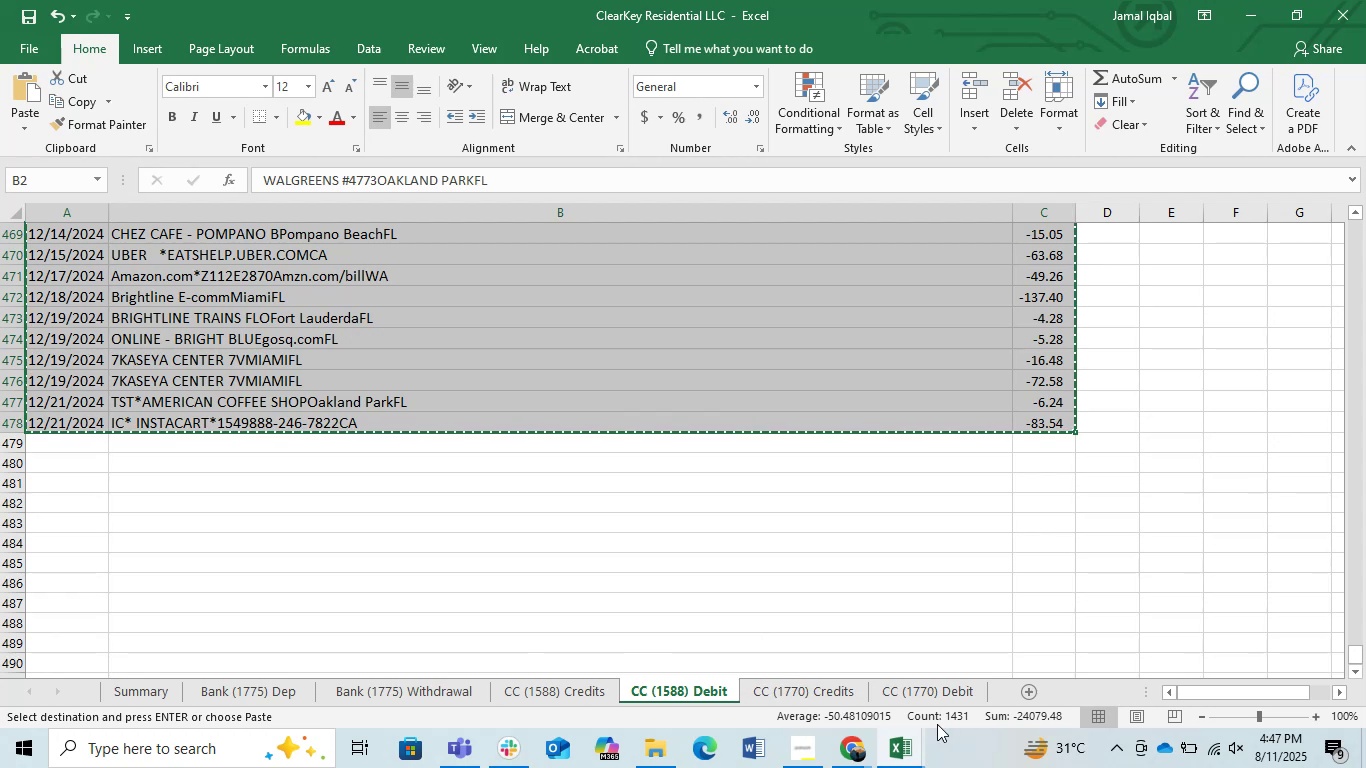 
left_click([906, 743])
 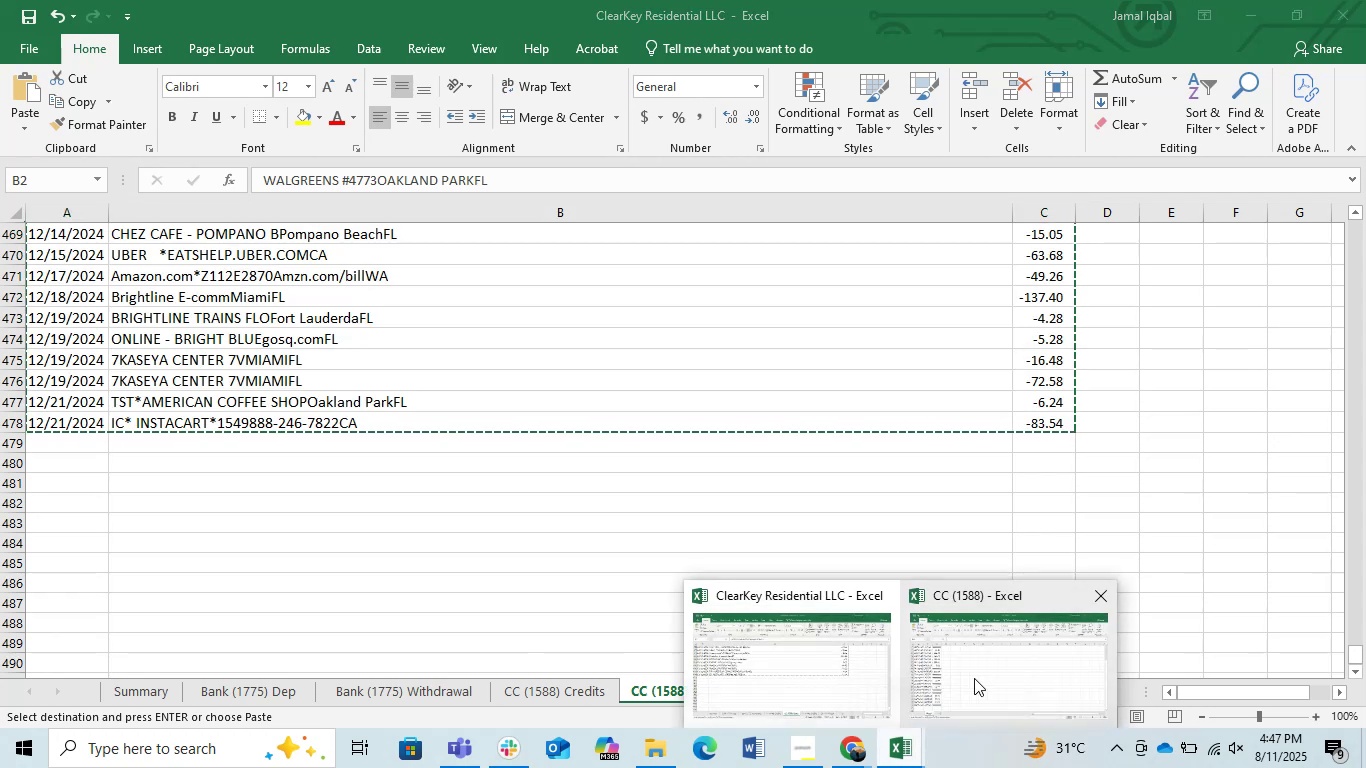 
left_click([990, 670])
 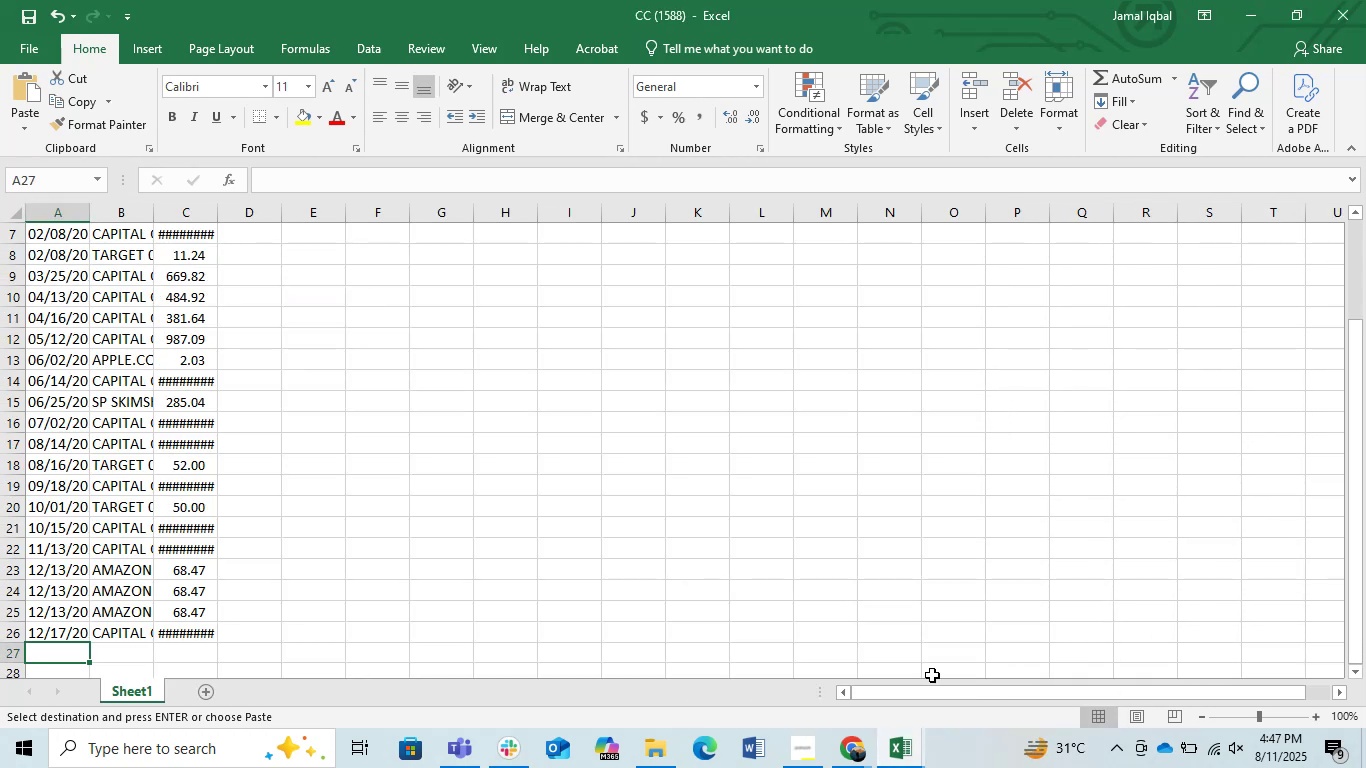 
key(Control+V)
 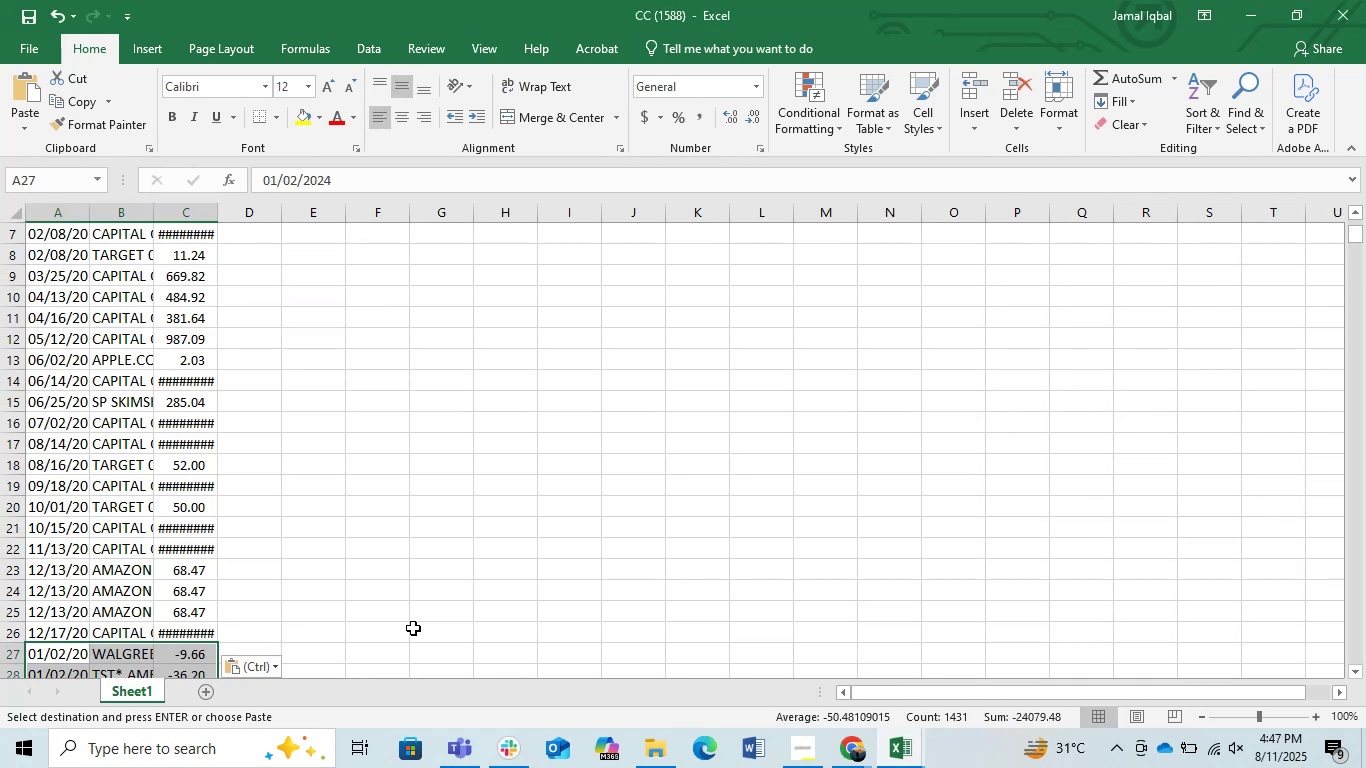 
scroll: coordinate [168, 485], scroll_direction: up, amount: 7.0
 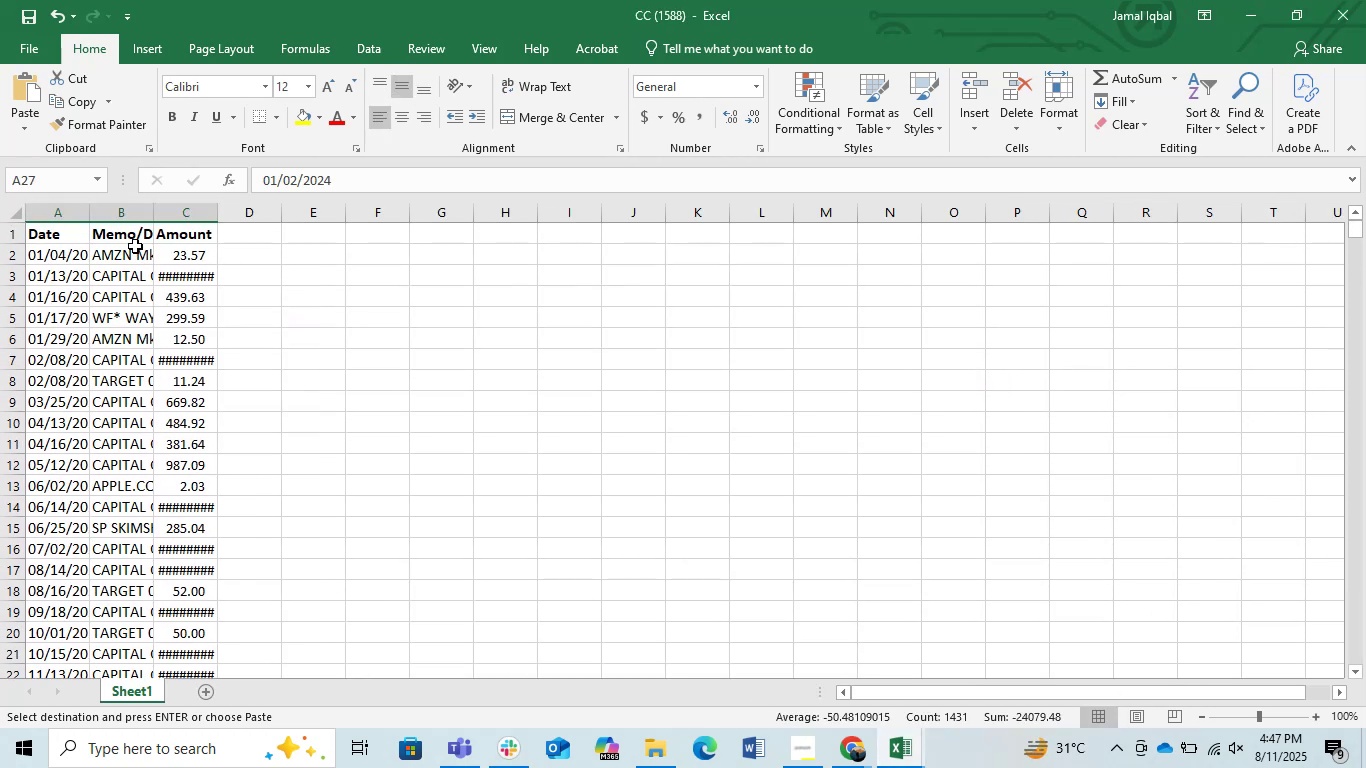 
left_click([125, 239])
 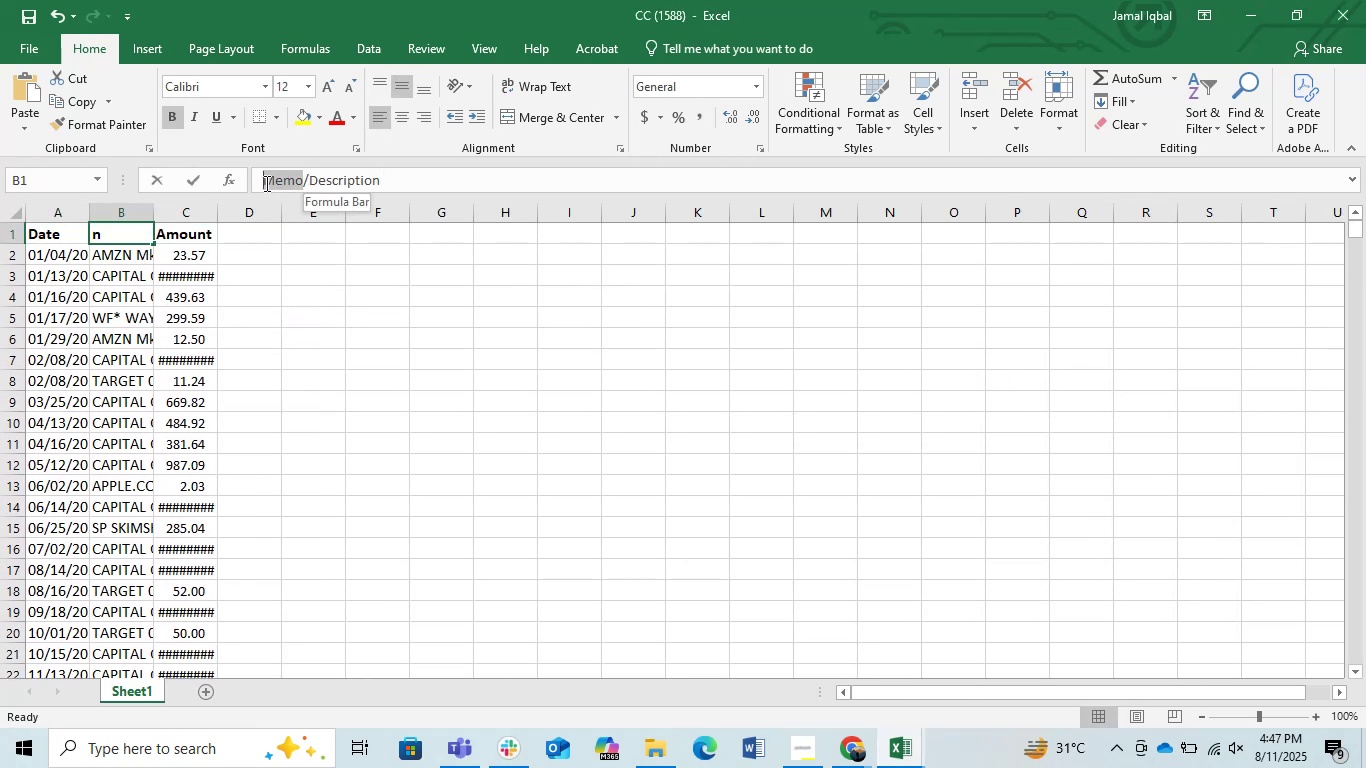 
key(Backspace)
 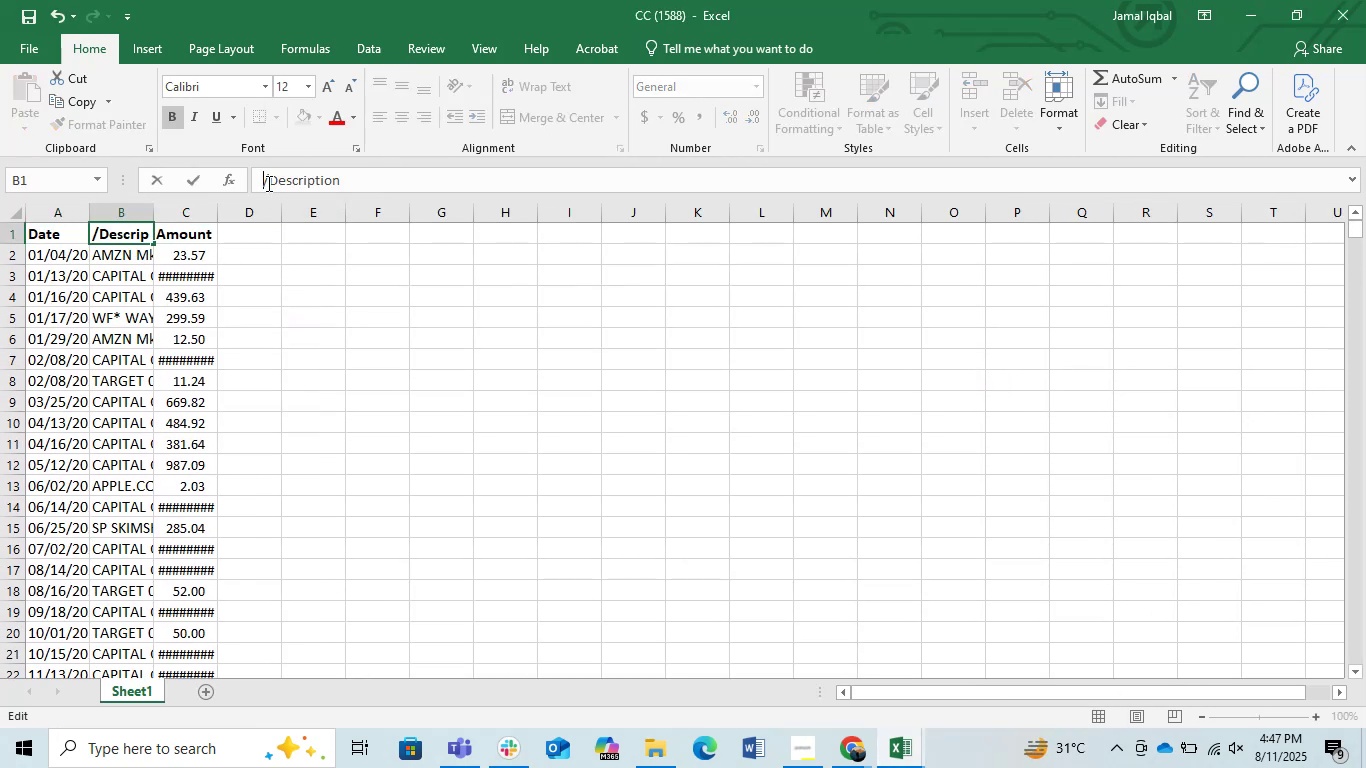 
key(ArrowRight)
 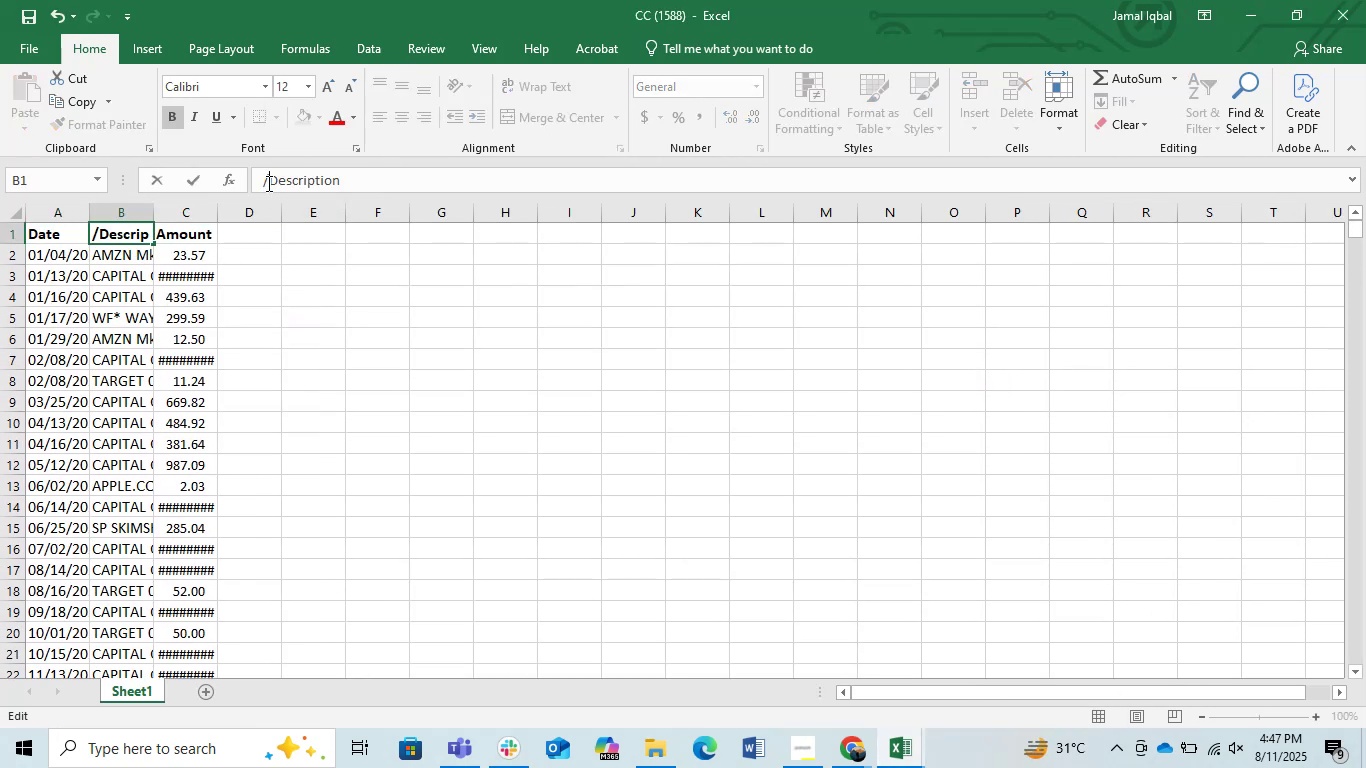 
key(Backspace)
 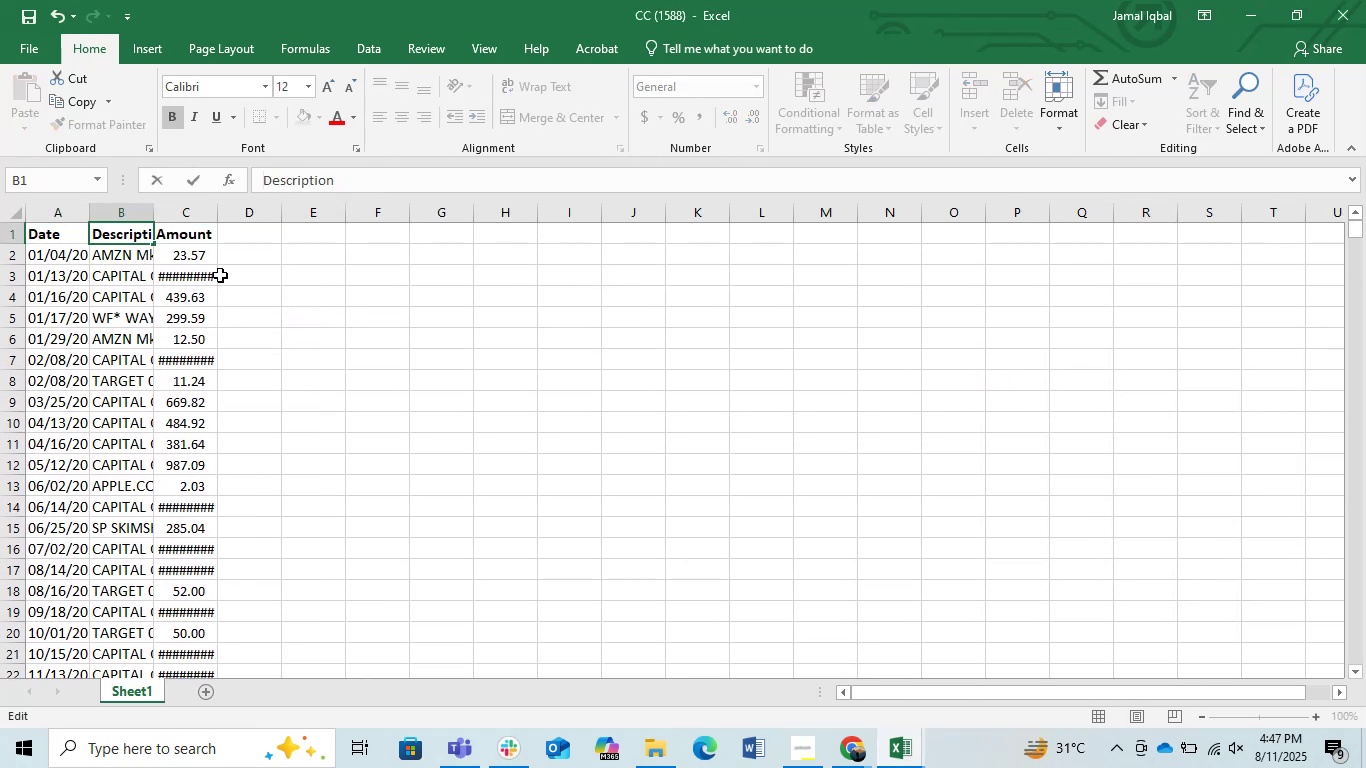 
left_click([192, 293])
 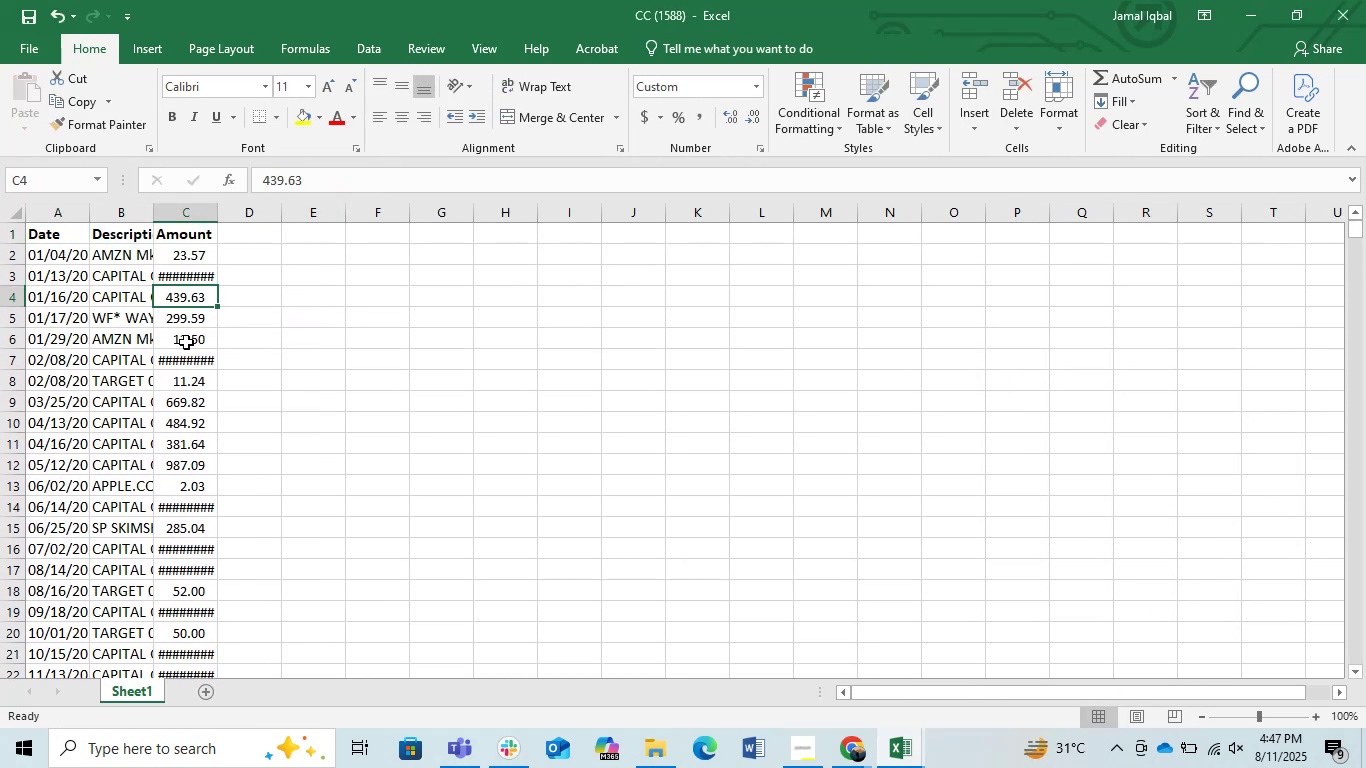 
key(Control+Space)
 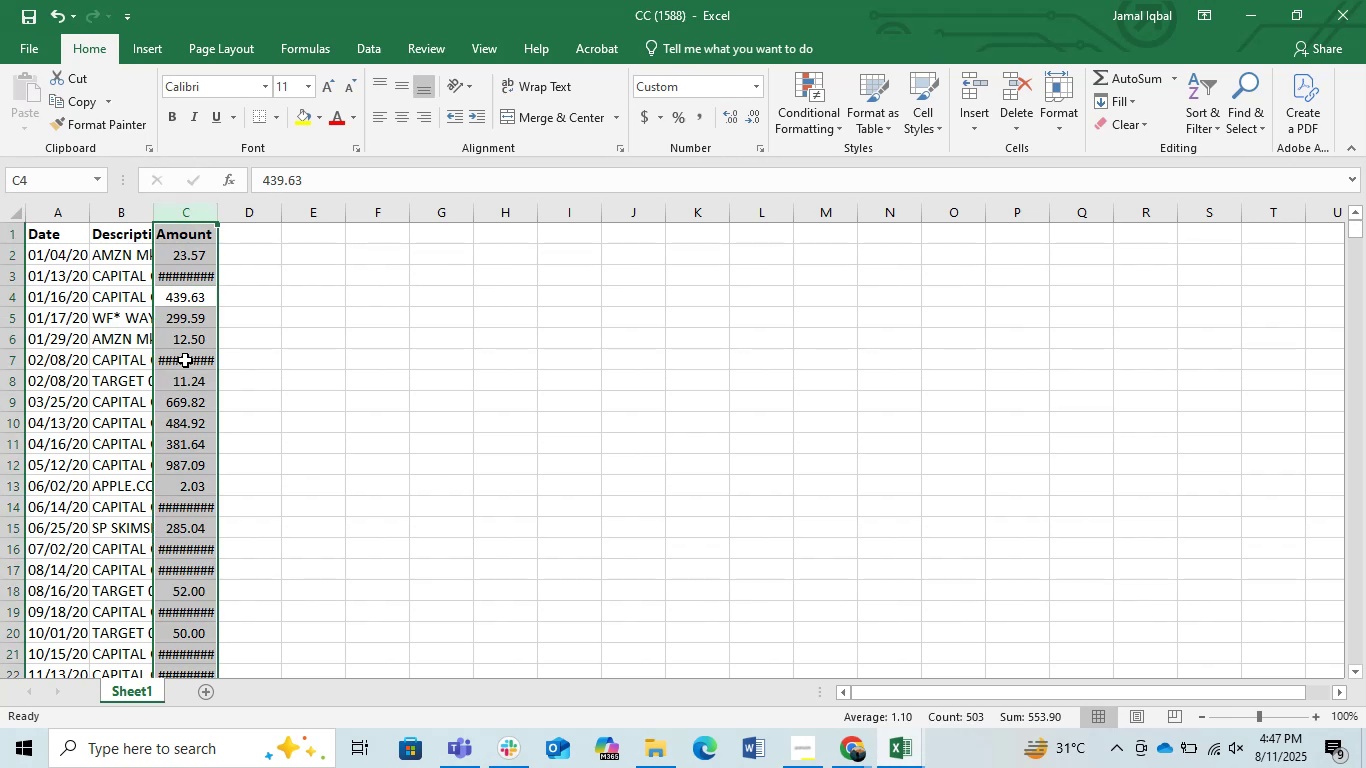 
wait(6.13)
 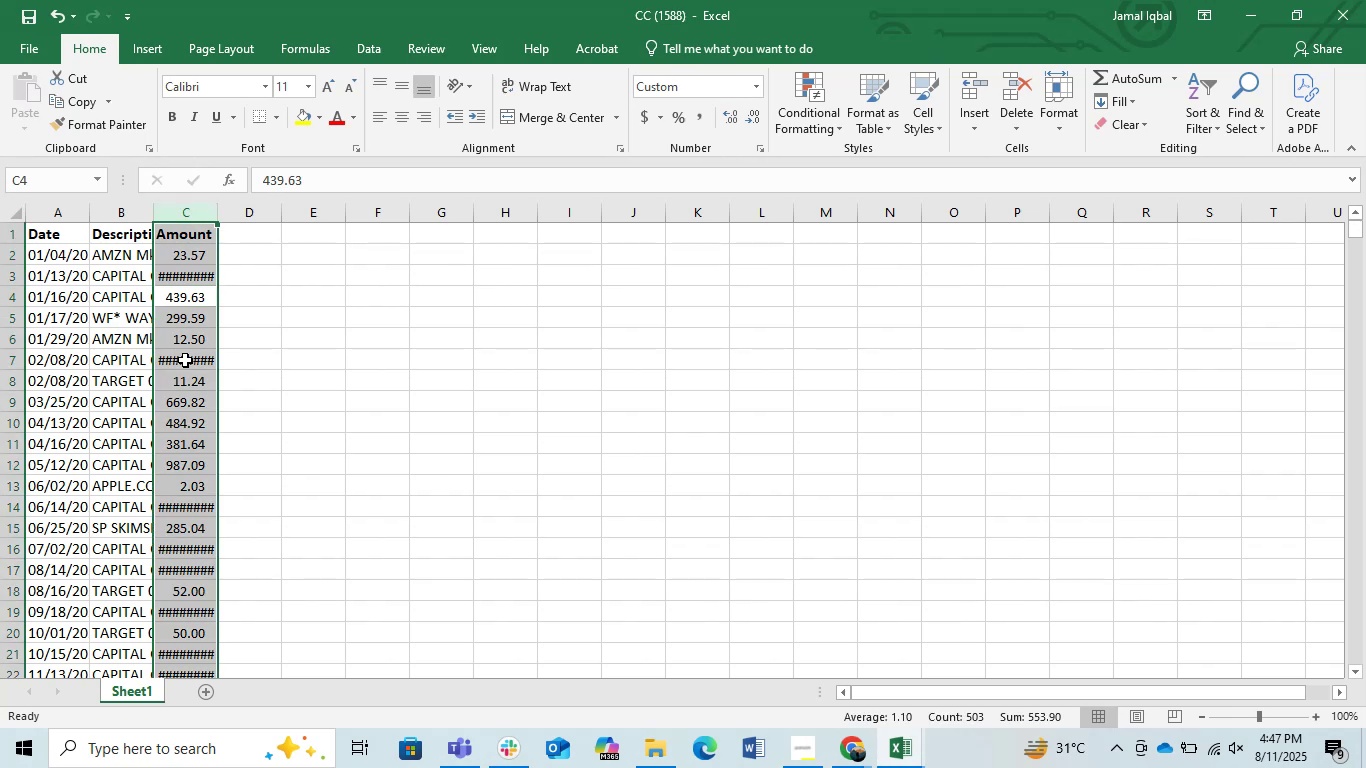 
left_click([917, 743])
 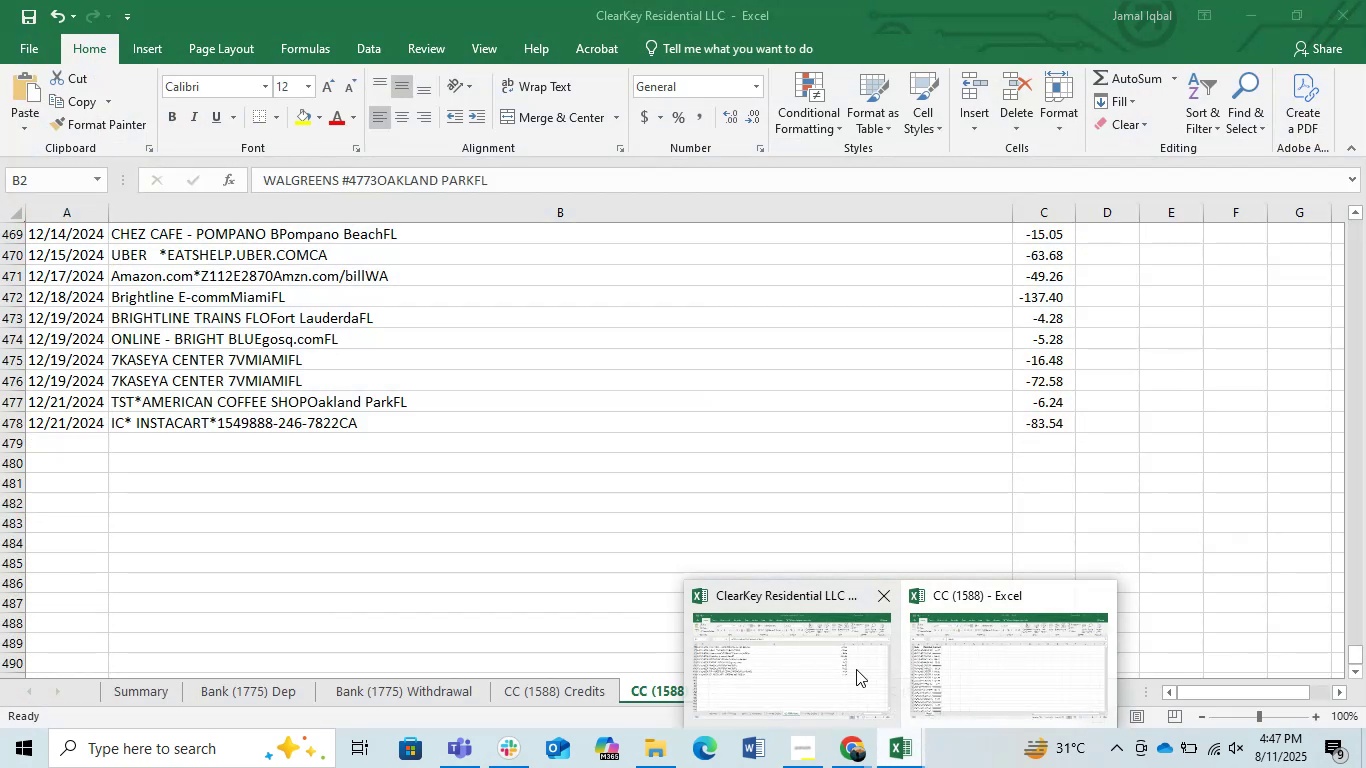 
left_click([856, 669])
 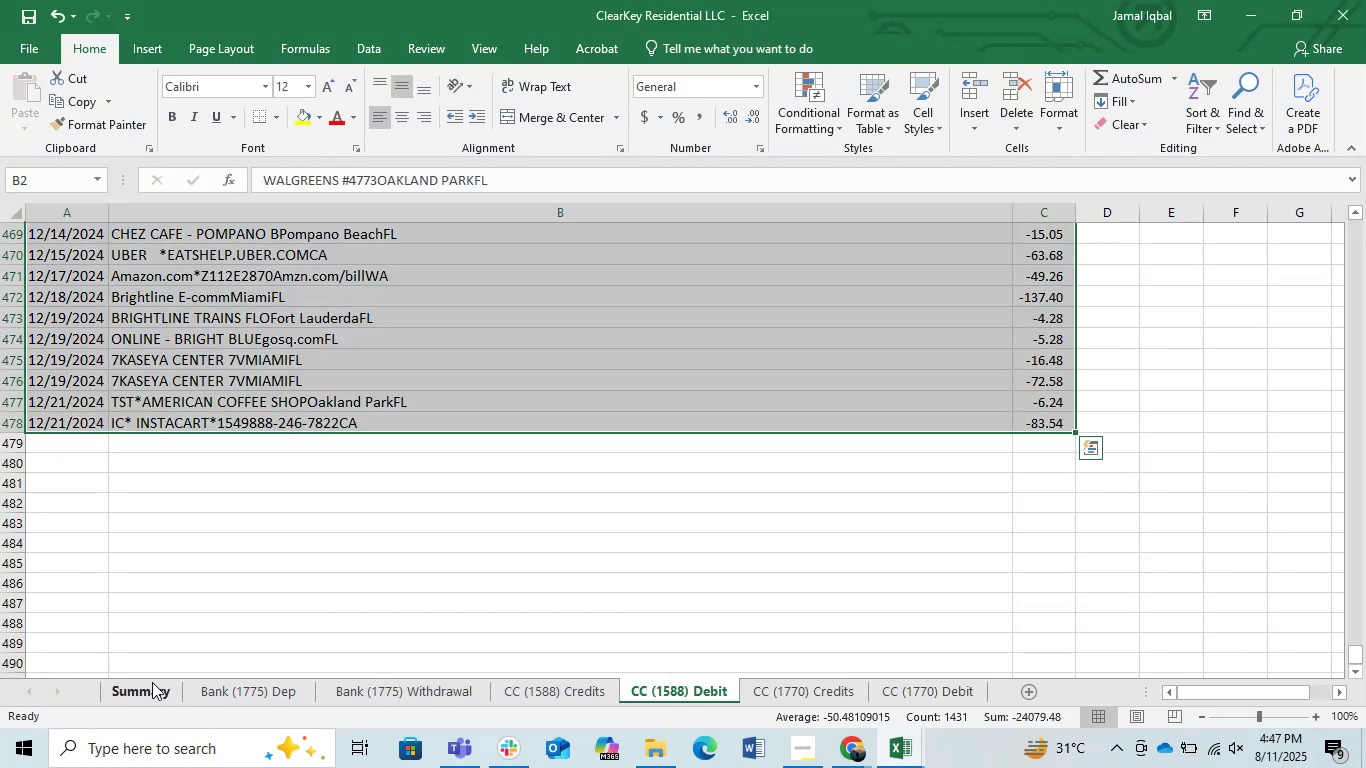 
left_click([152, 682])
 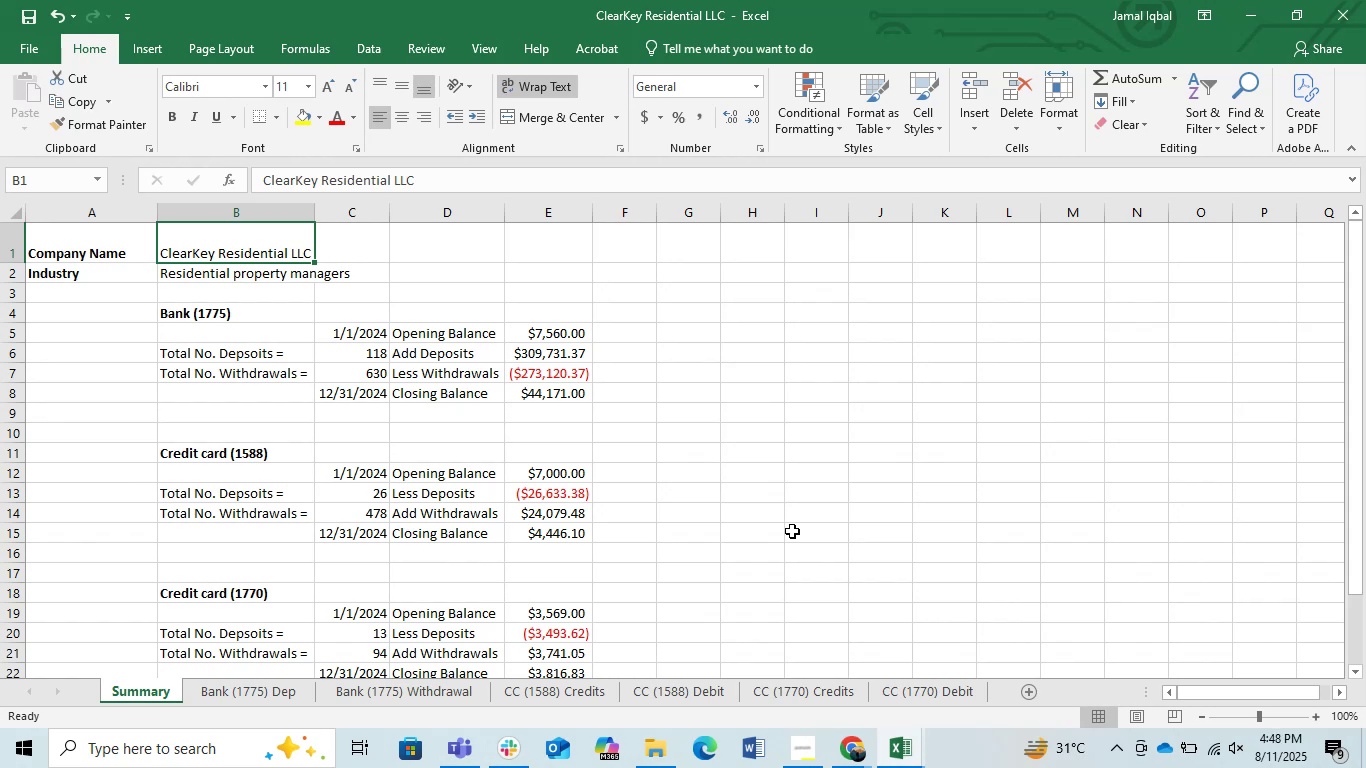 
wait(24.75)
 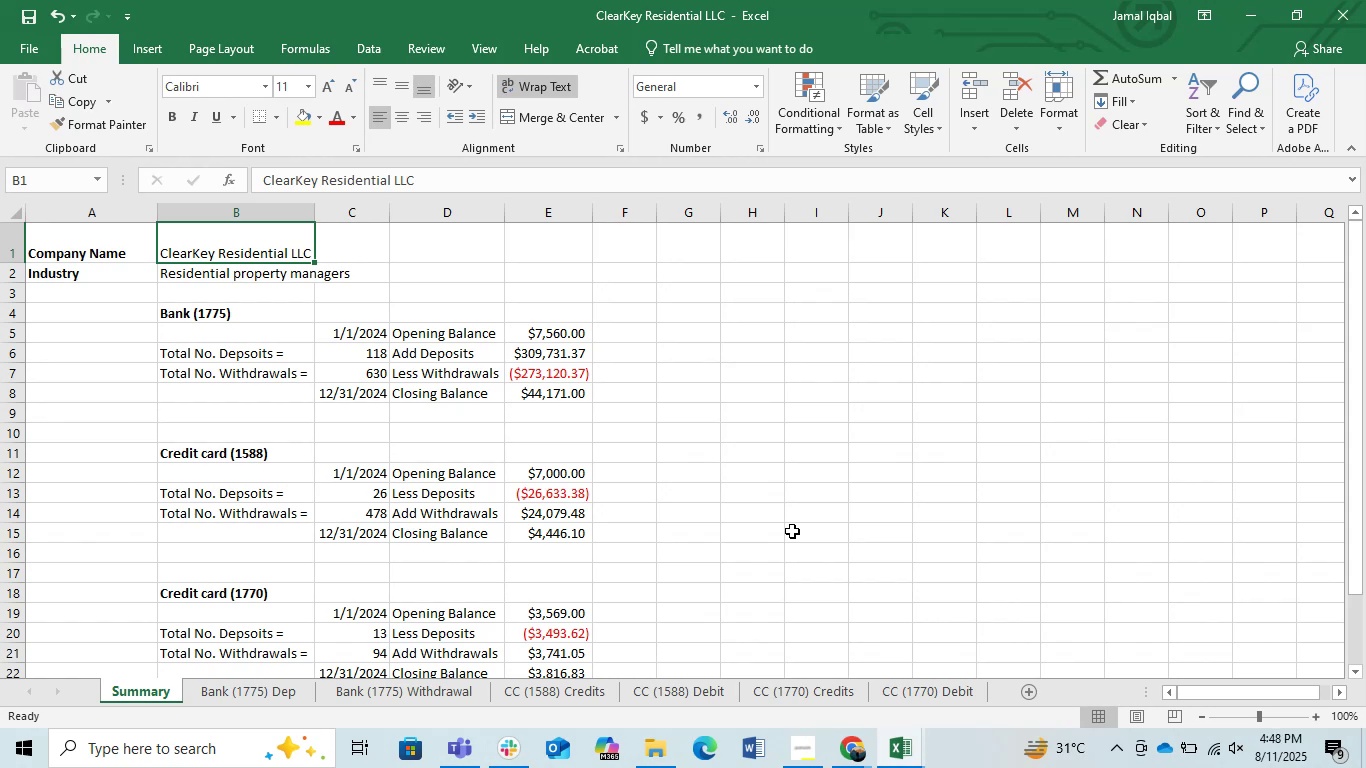 
left_click([910, 737])
 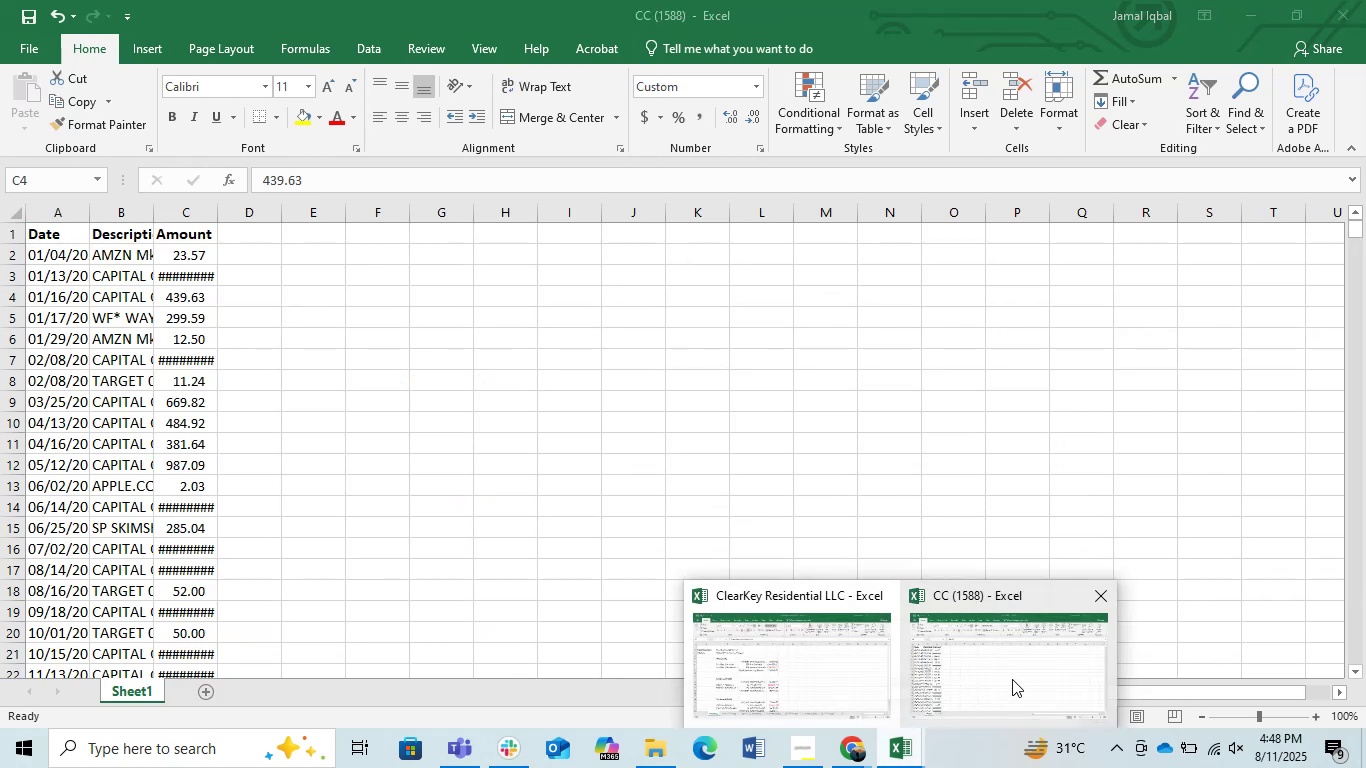 
wait(5.54)
 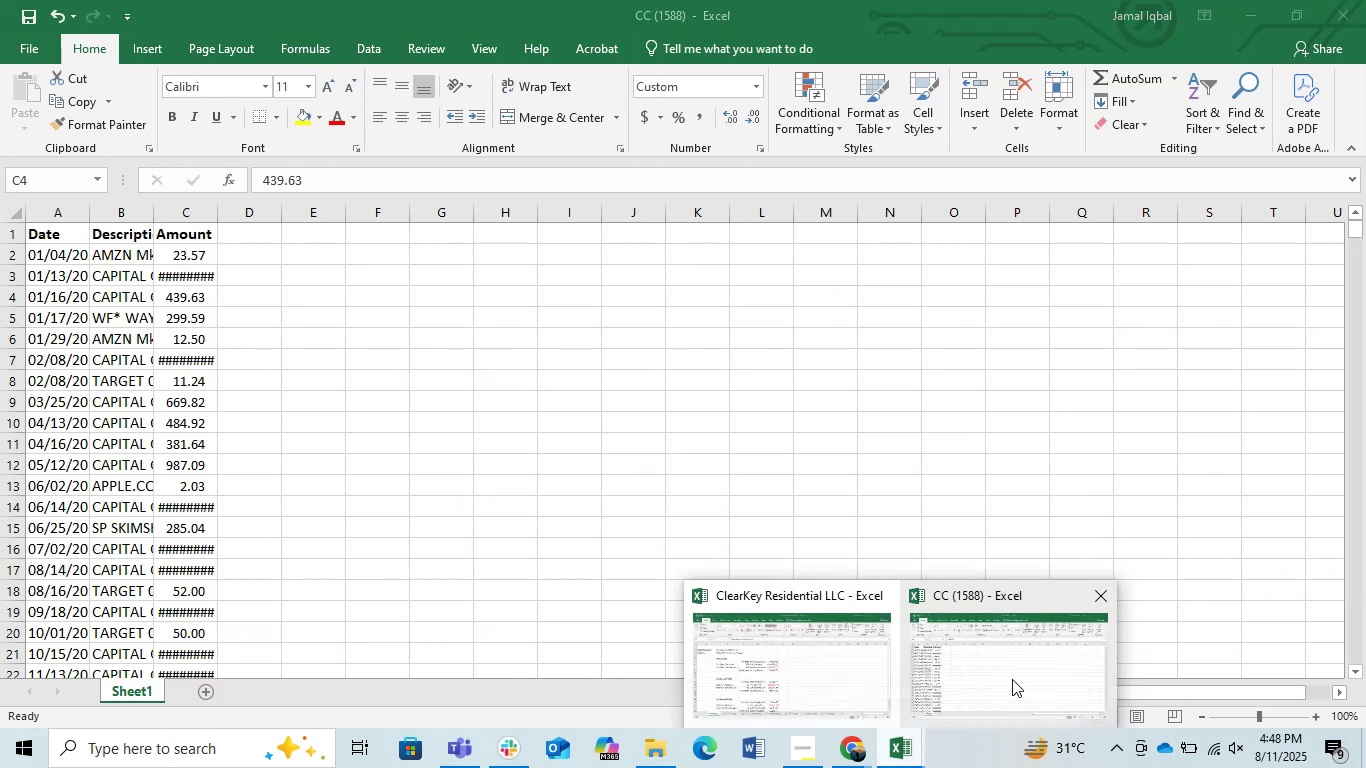 
left_click([1012, 679])
 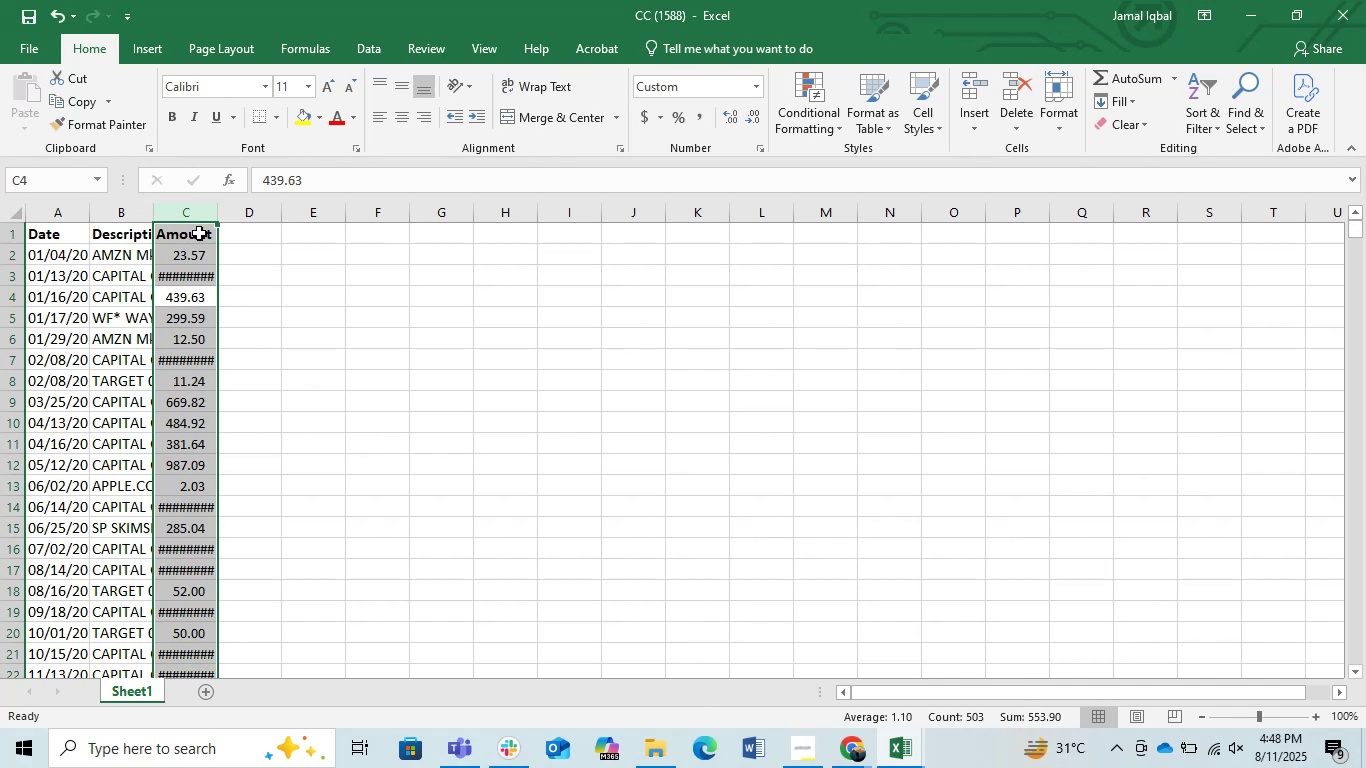 
double_click([218, 217])
 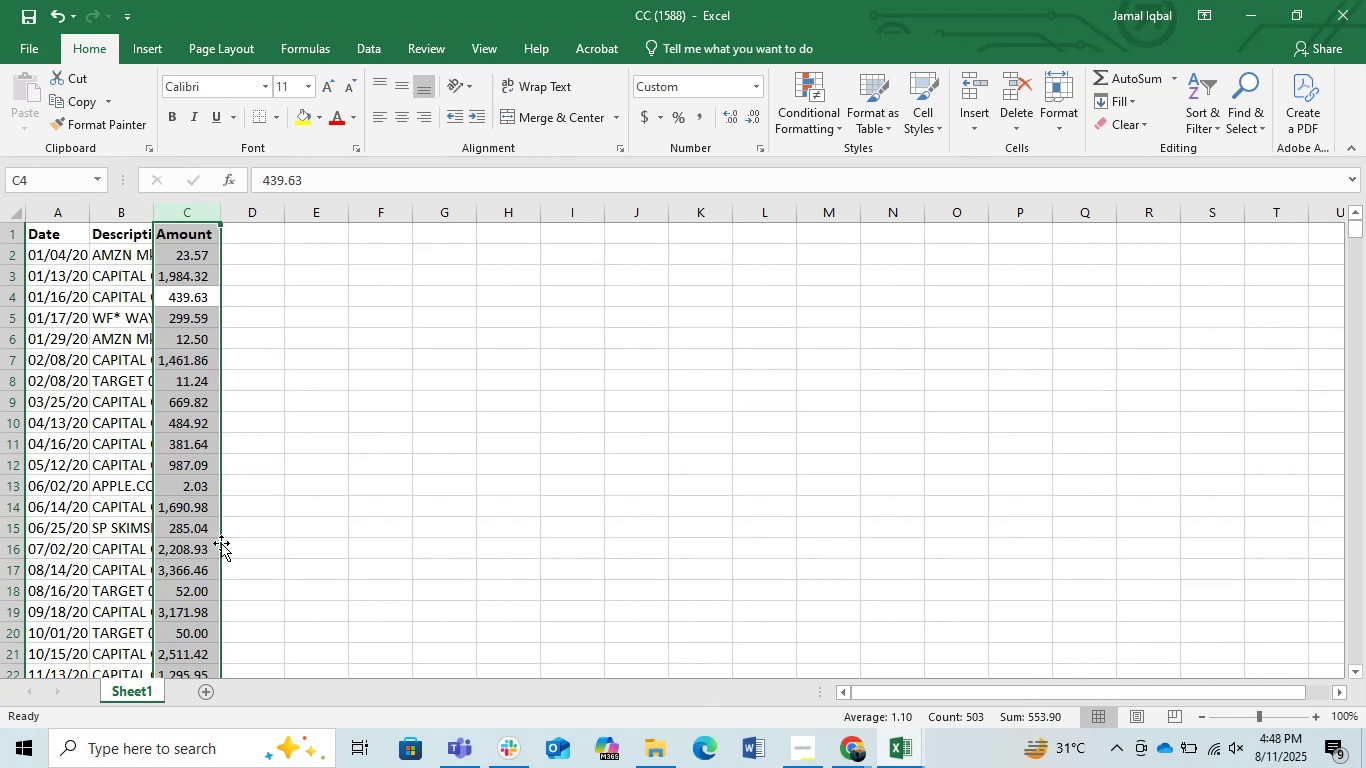 
scroll: coordinate [186, 561], scroll_direction: down, amount: 6.0
 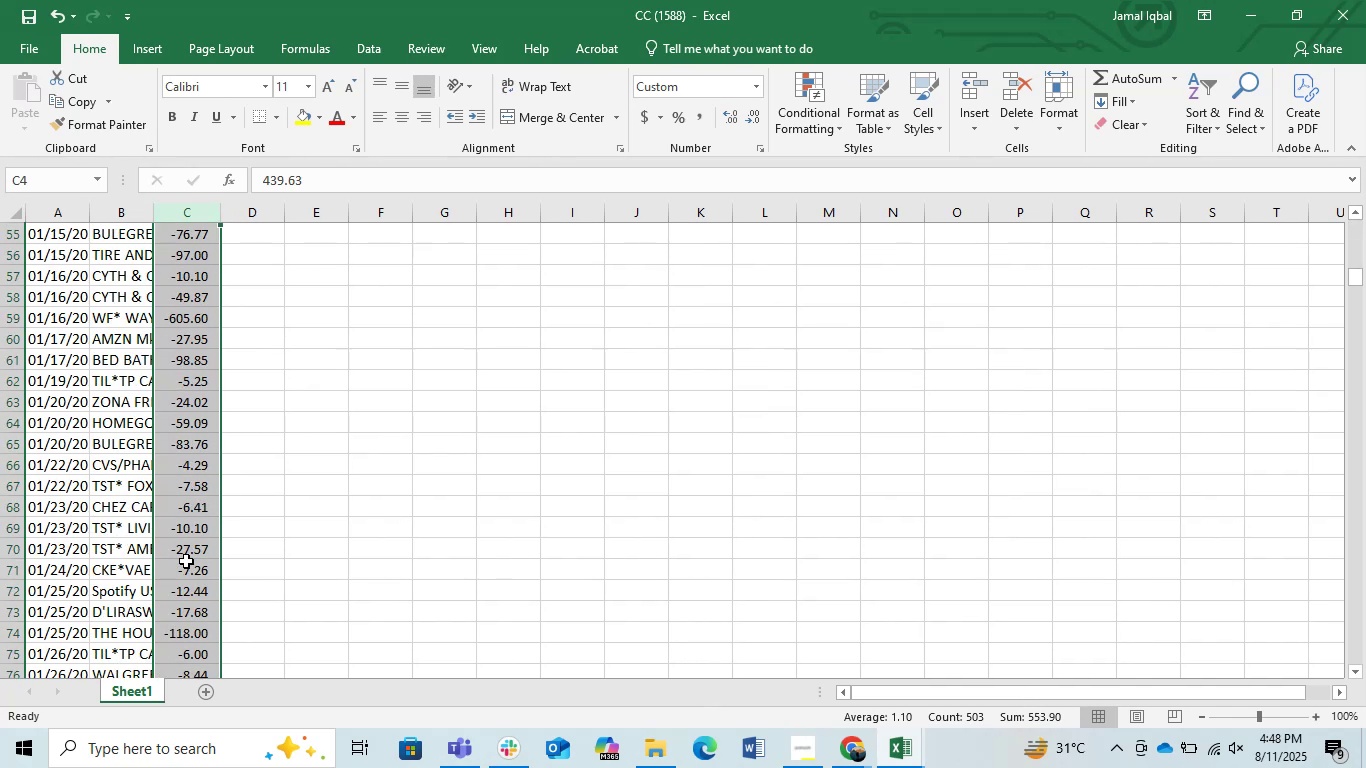 
scroll: coordinate [186, 561], scroll_direction: up, amount: 3.0
 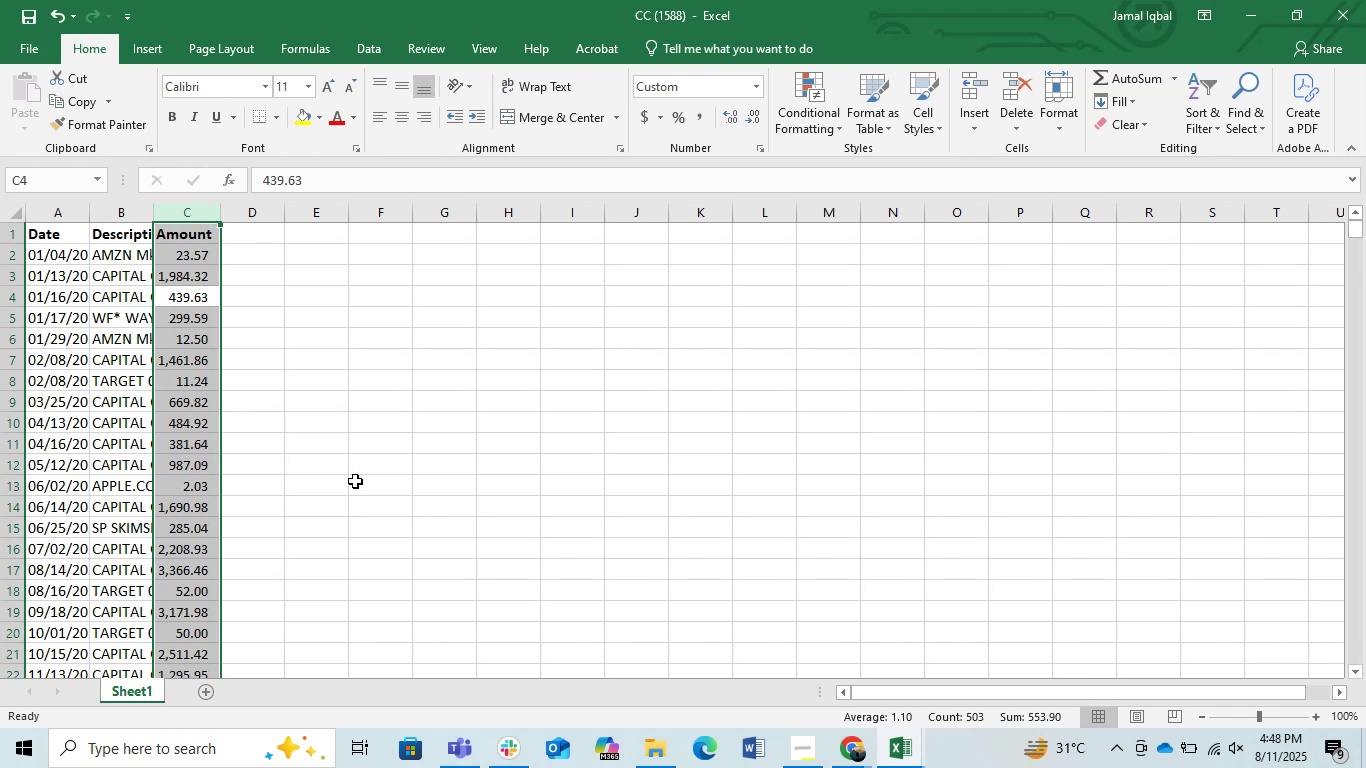 
wait(11.46)
 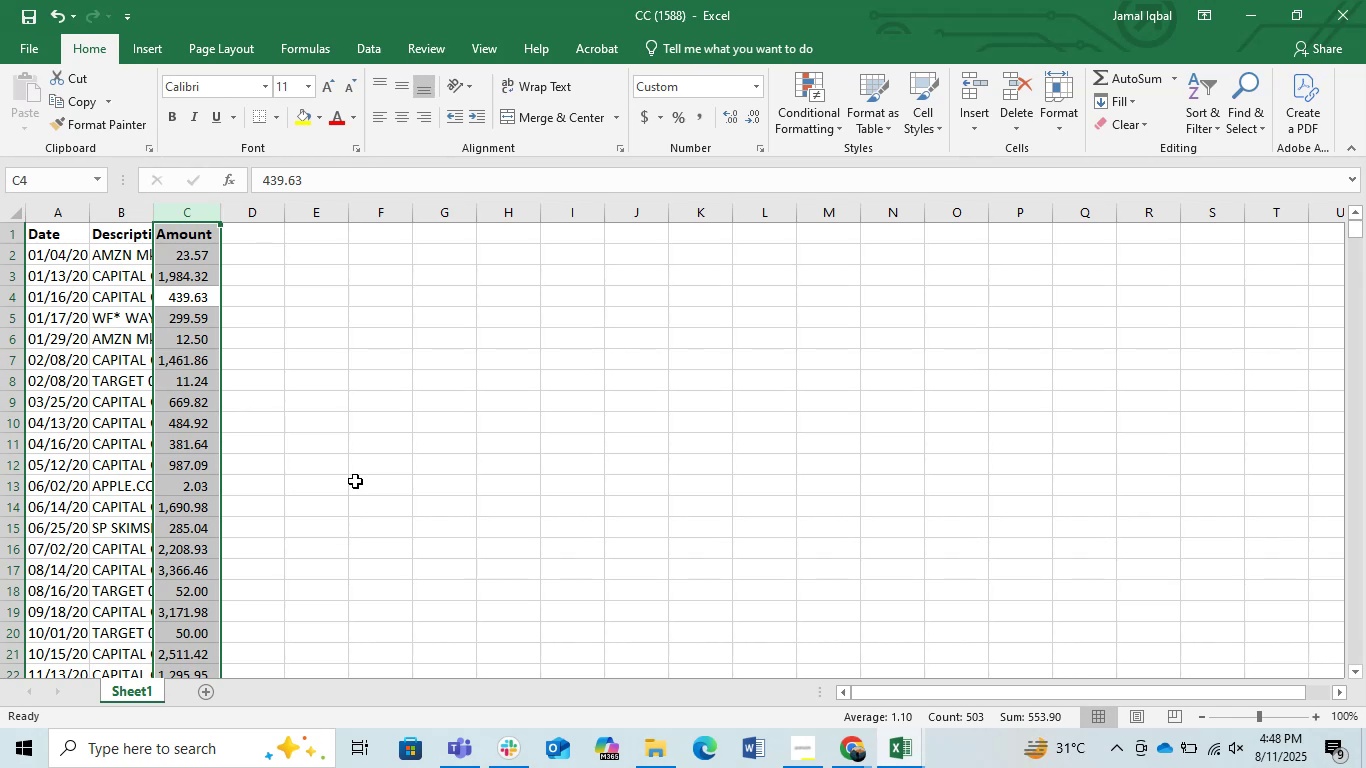 
double_click([152, 215])
 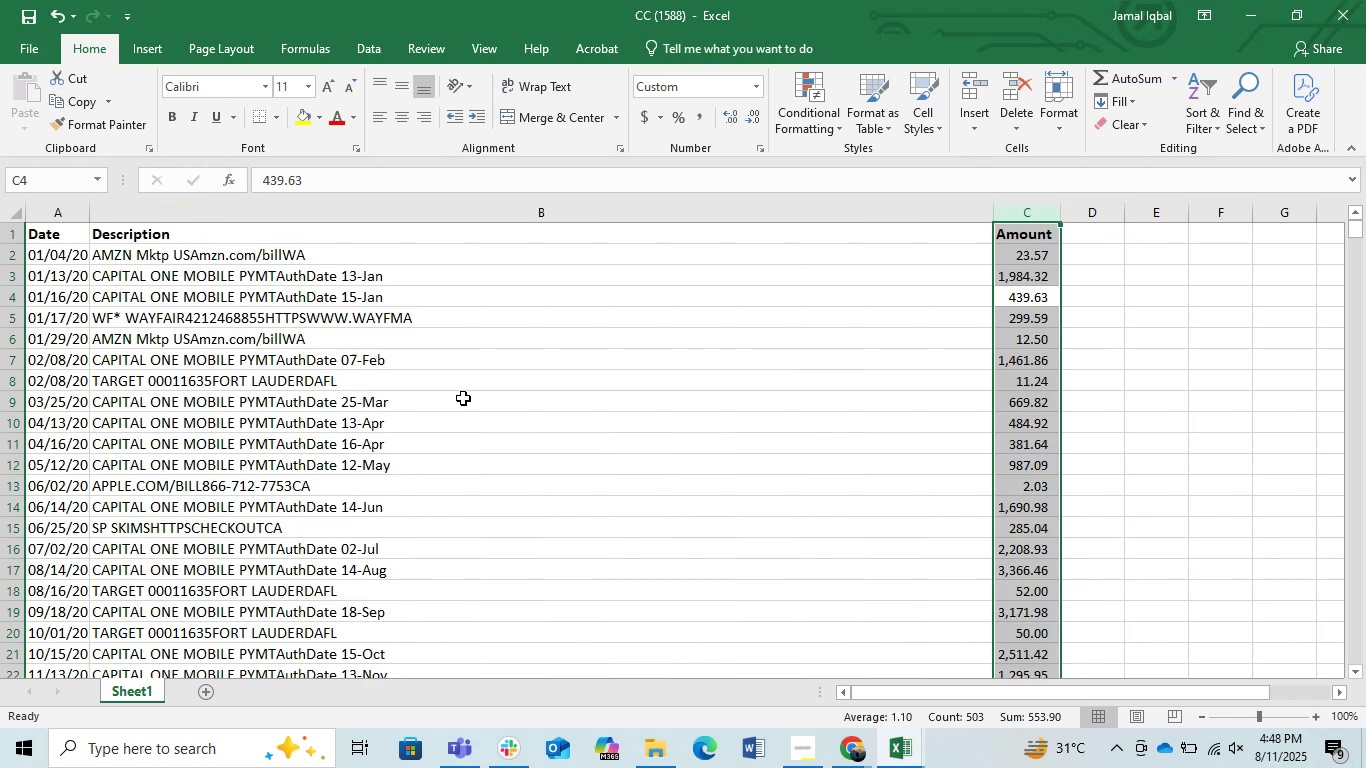 
left_click([463, 398])
 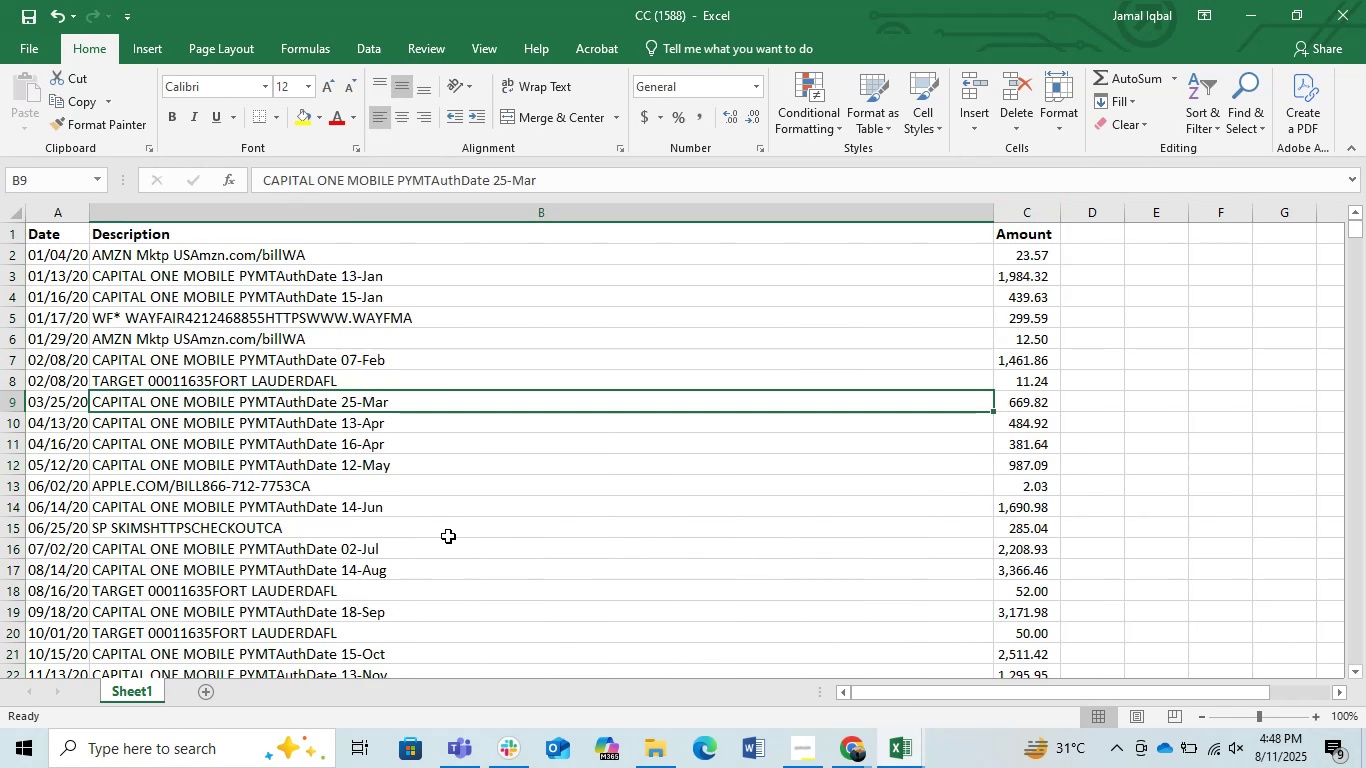 
scroll: coordinate [448, 536], scroll_direction: down, amount: 3.0
 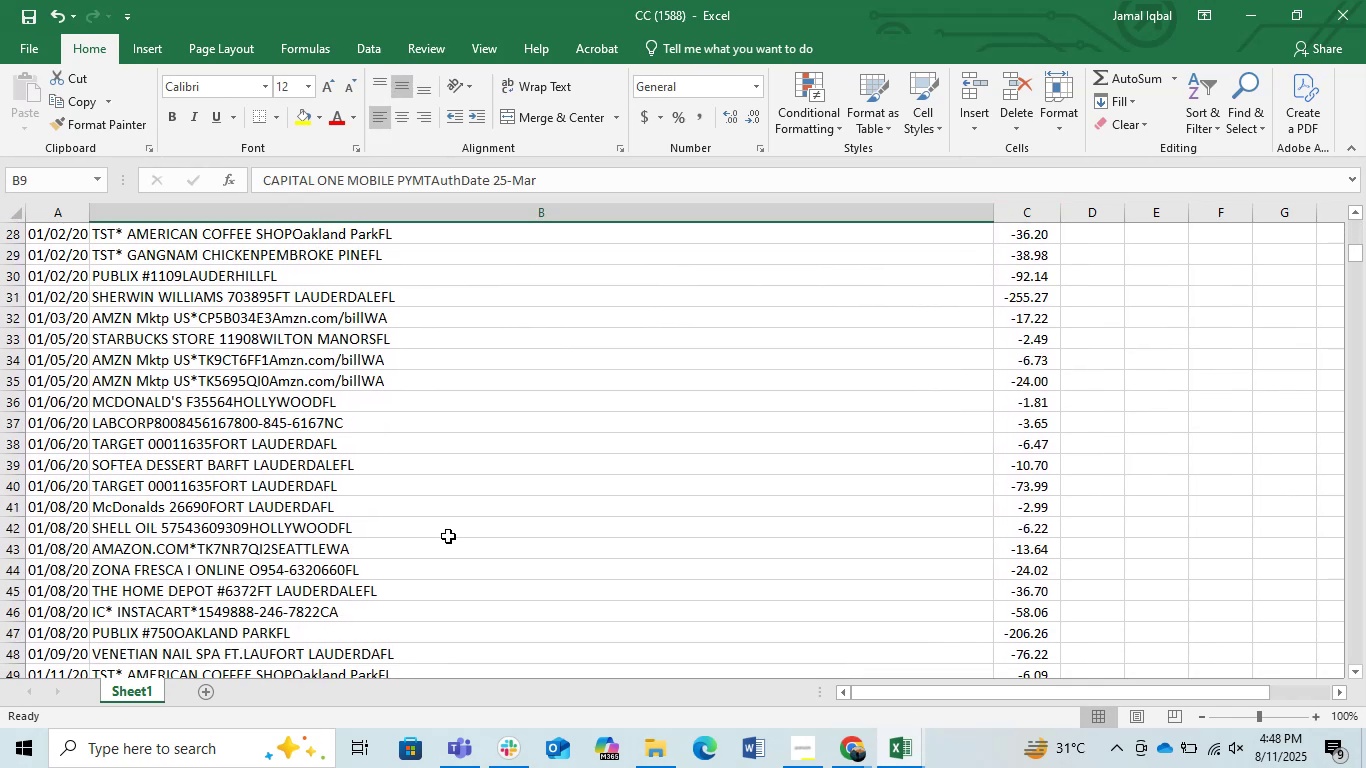 
scroll: coordinate [440, 530], scroll_direction: up, amount: 5.0
 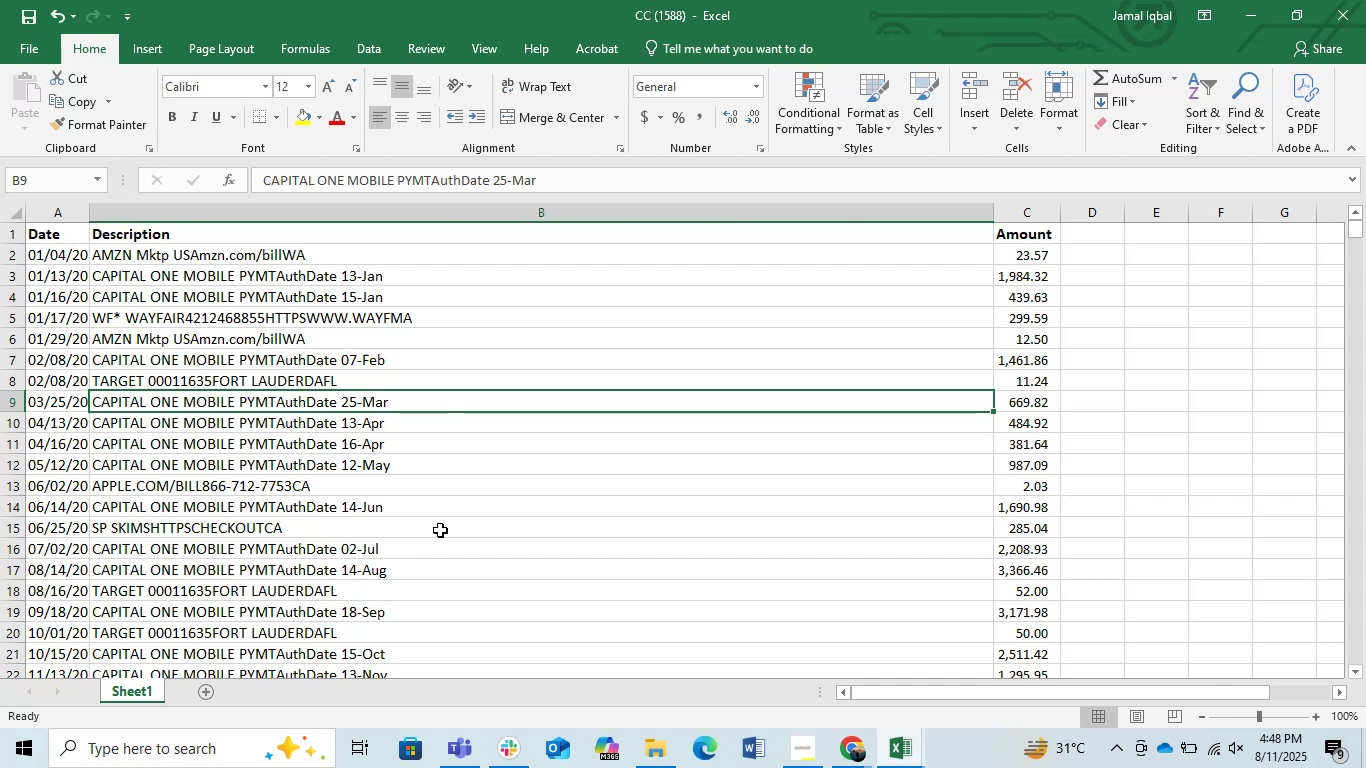 
wait(5.32)
 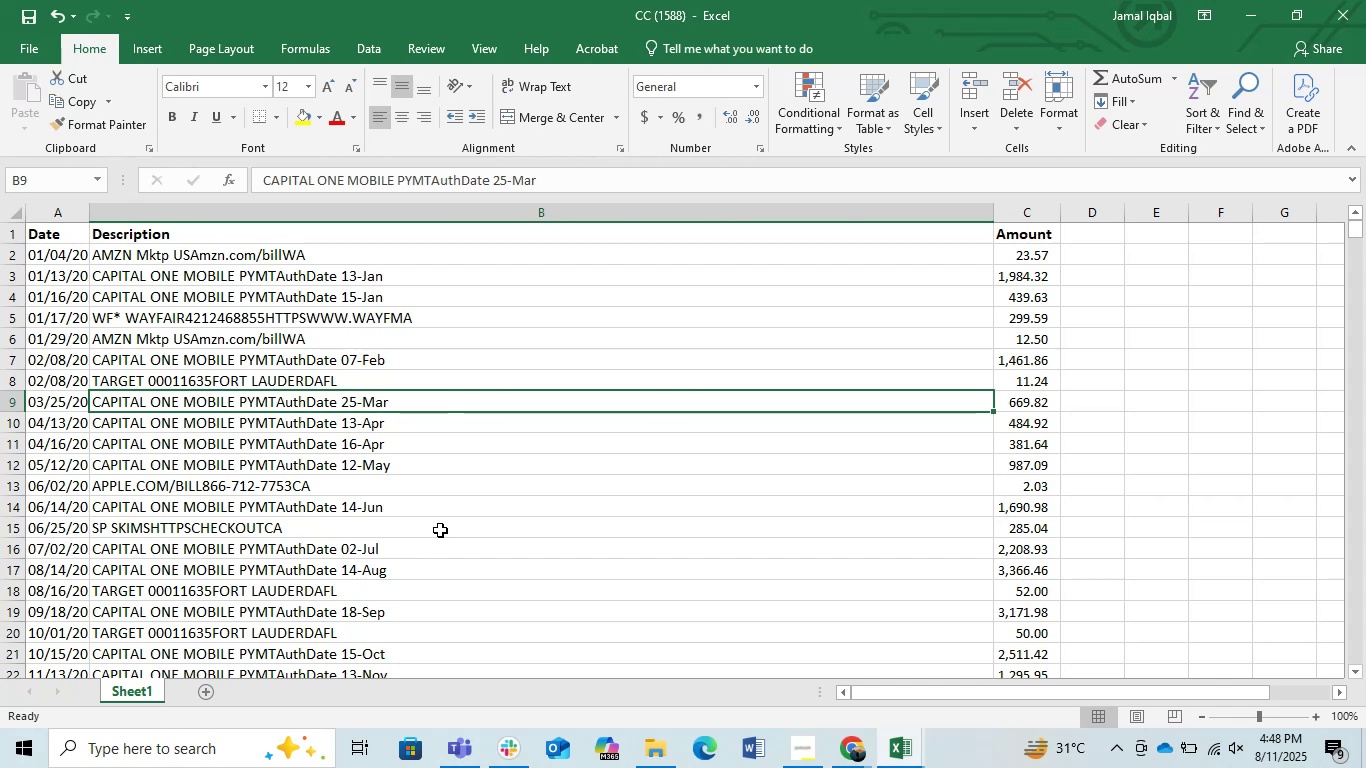 
scroll: coordinate [440, 530], scroll_direction: down, amount: 3.0
 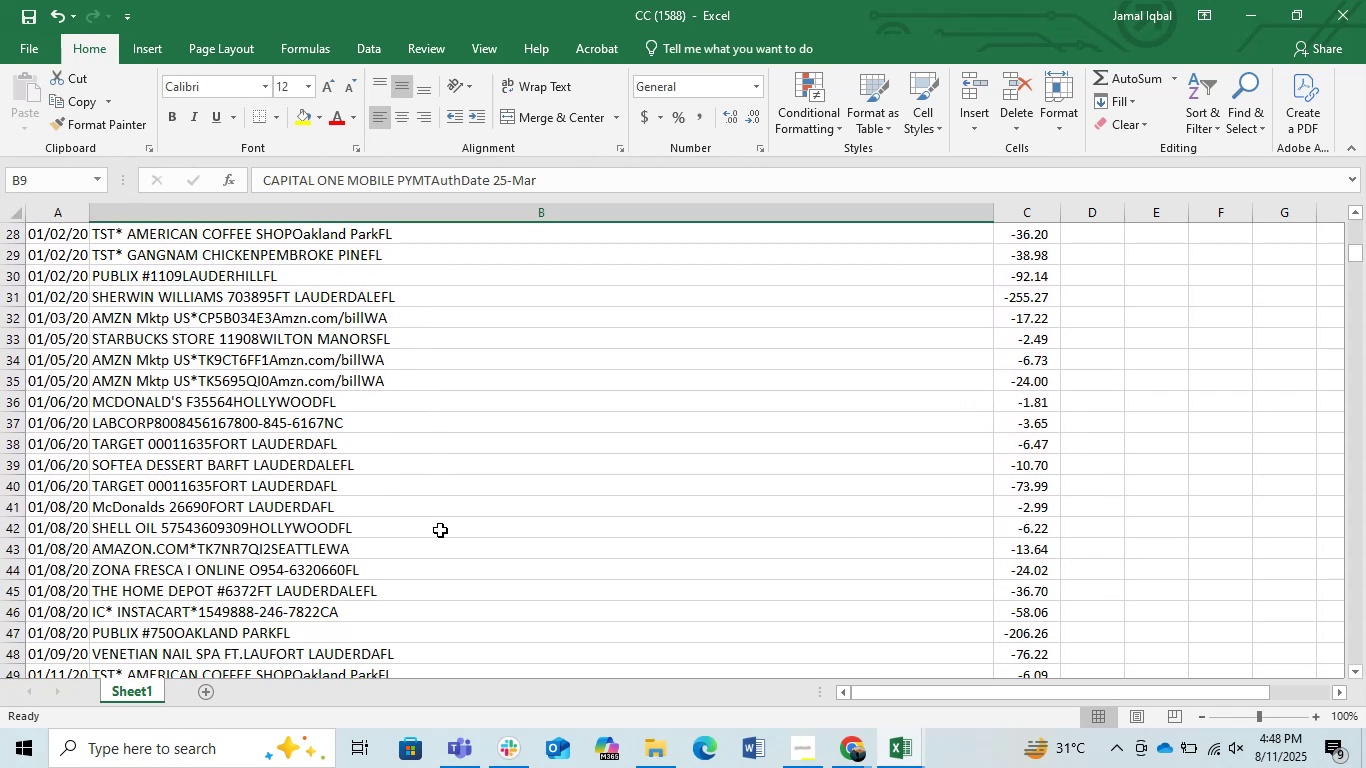 
scroll: coordinate [440, 530], scroll_direction: up, amount: 4.0
 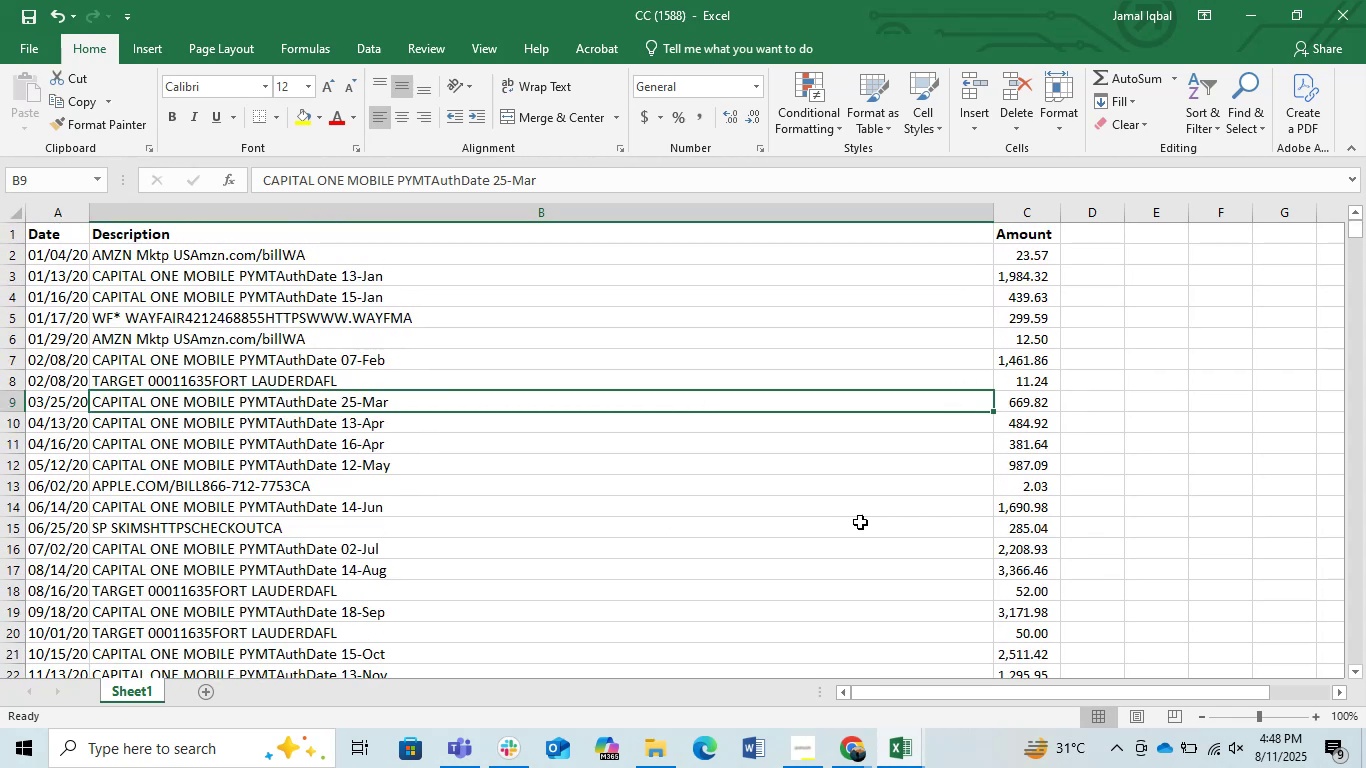 
left_click([996, 573])
 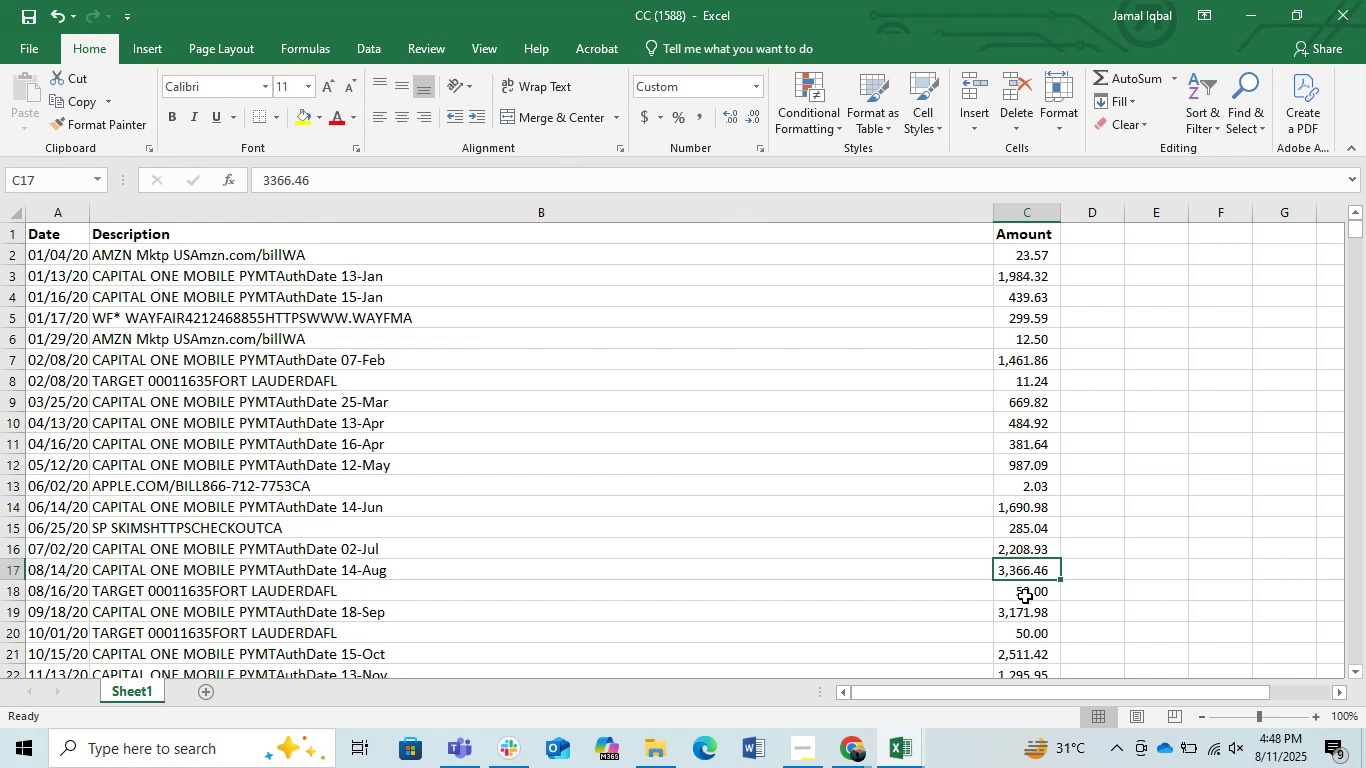 
key(Control+Space)
 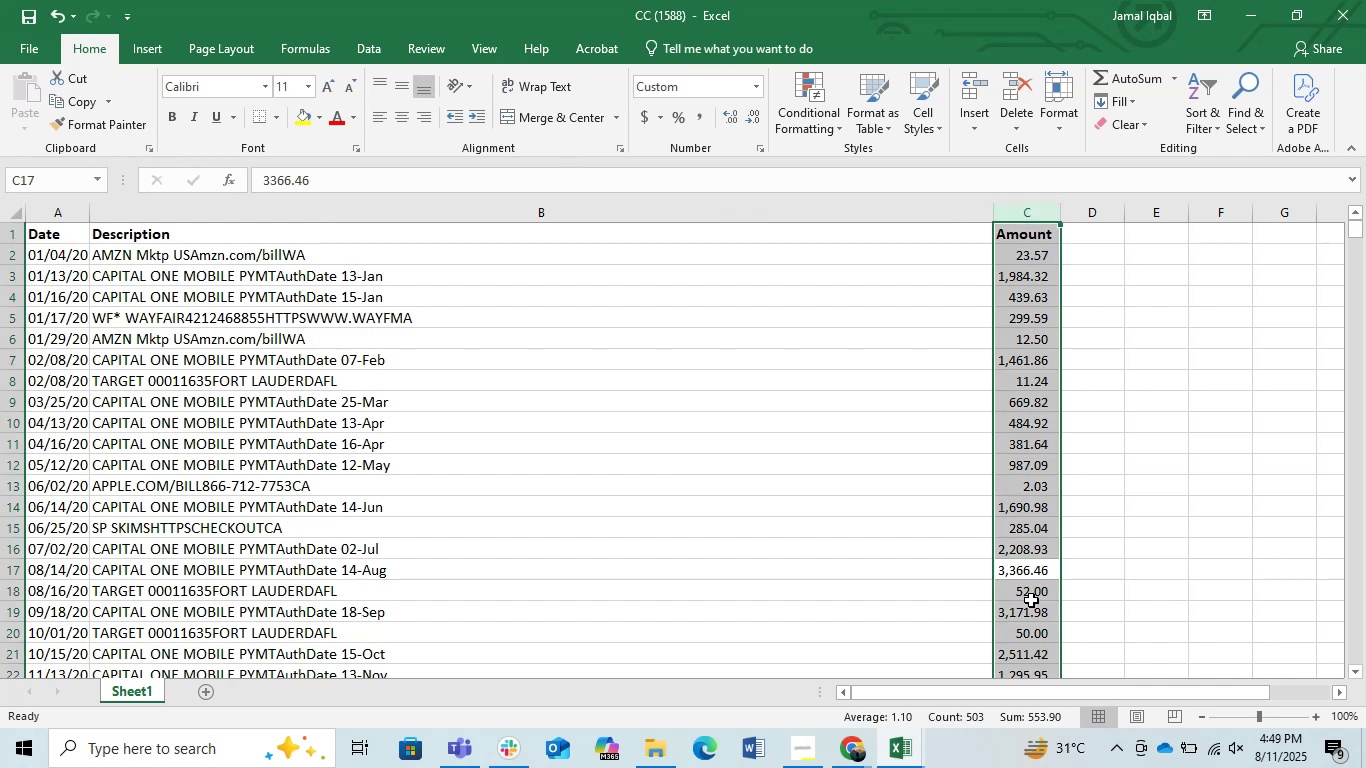 
wait(8.41)
 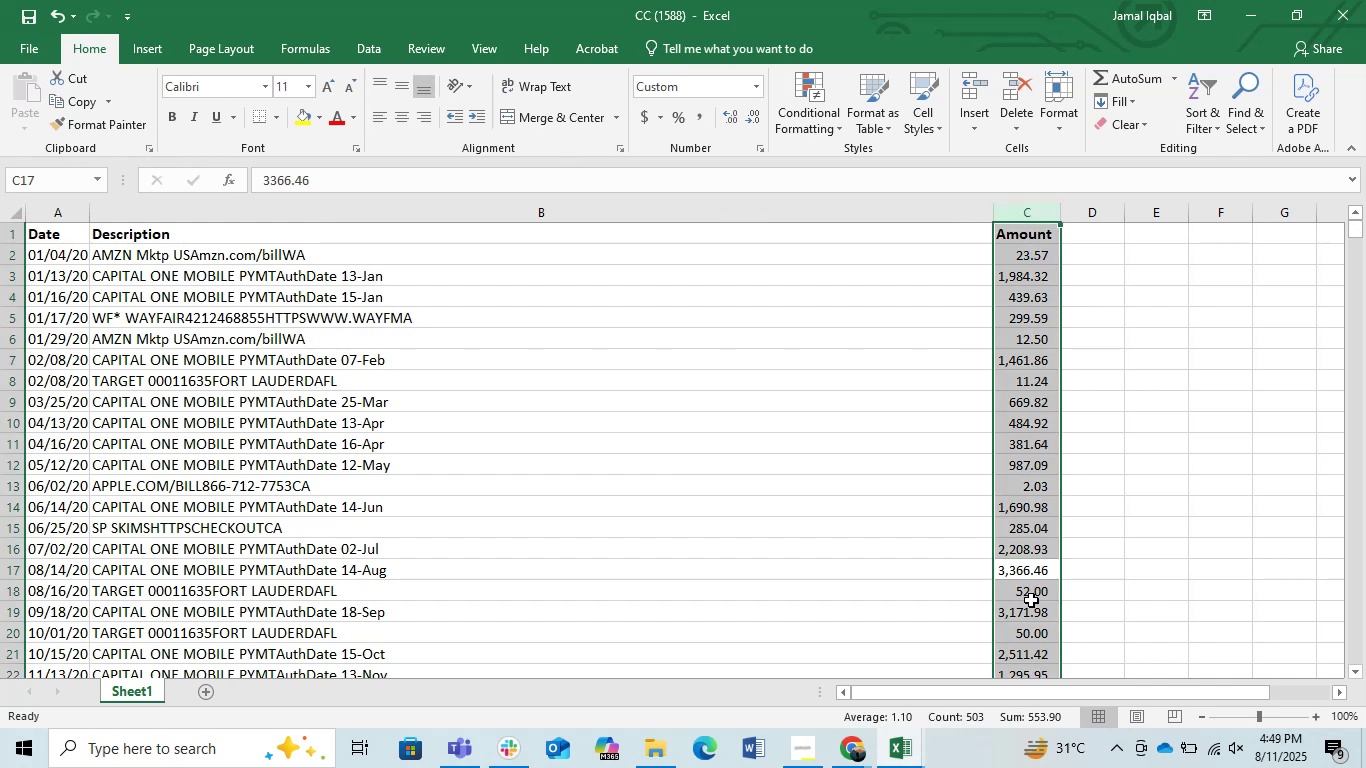 
left_click([901, 755])
 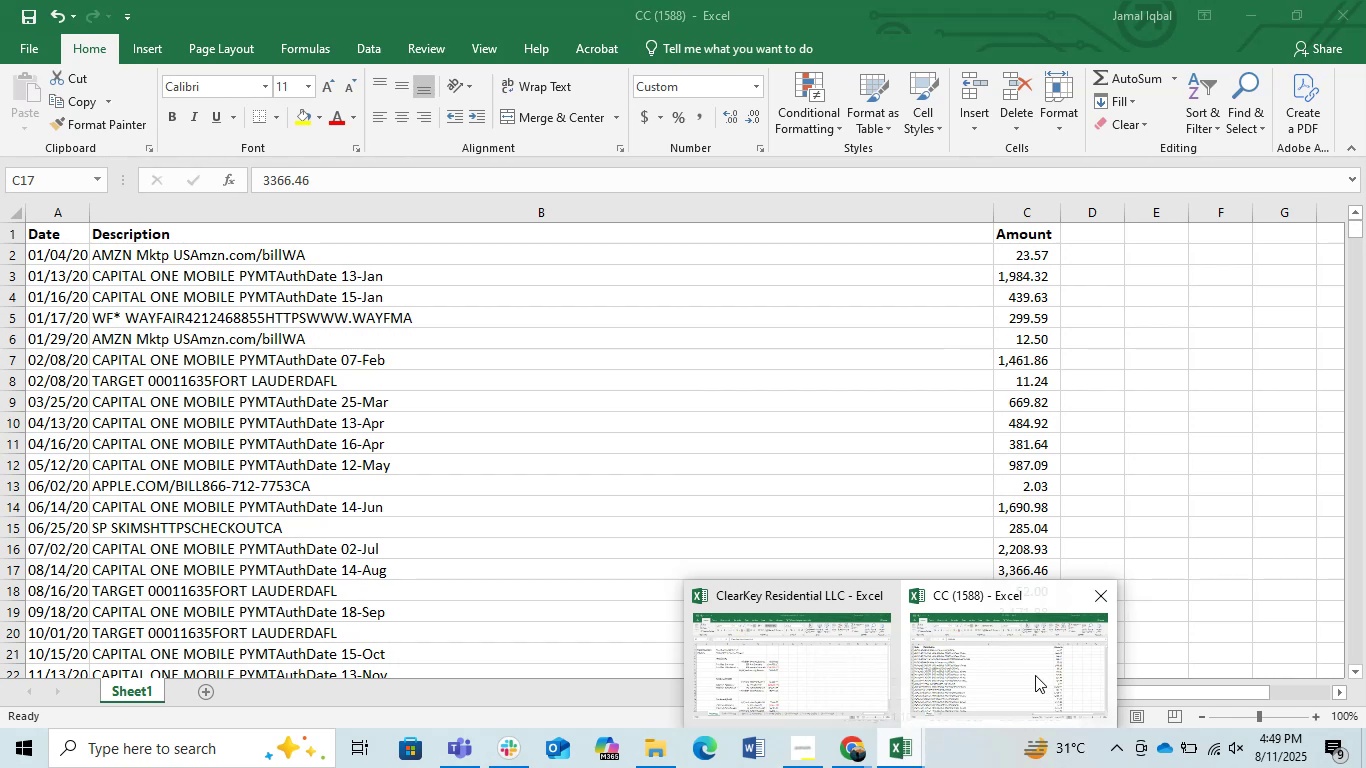 
left_click([1035, 675])
 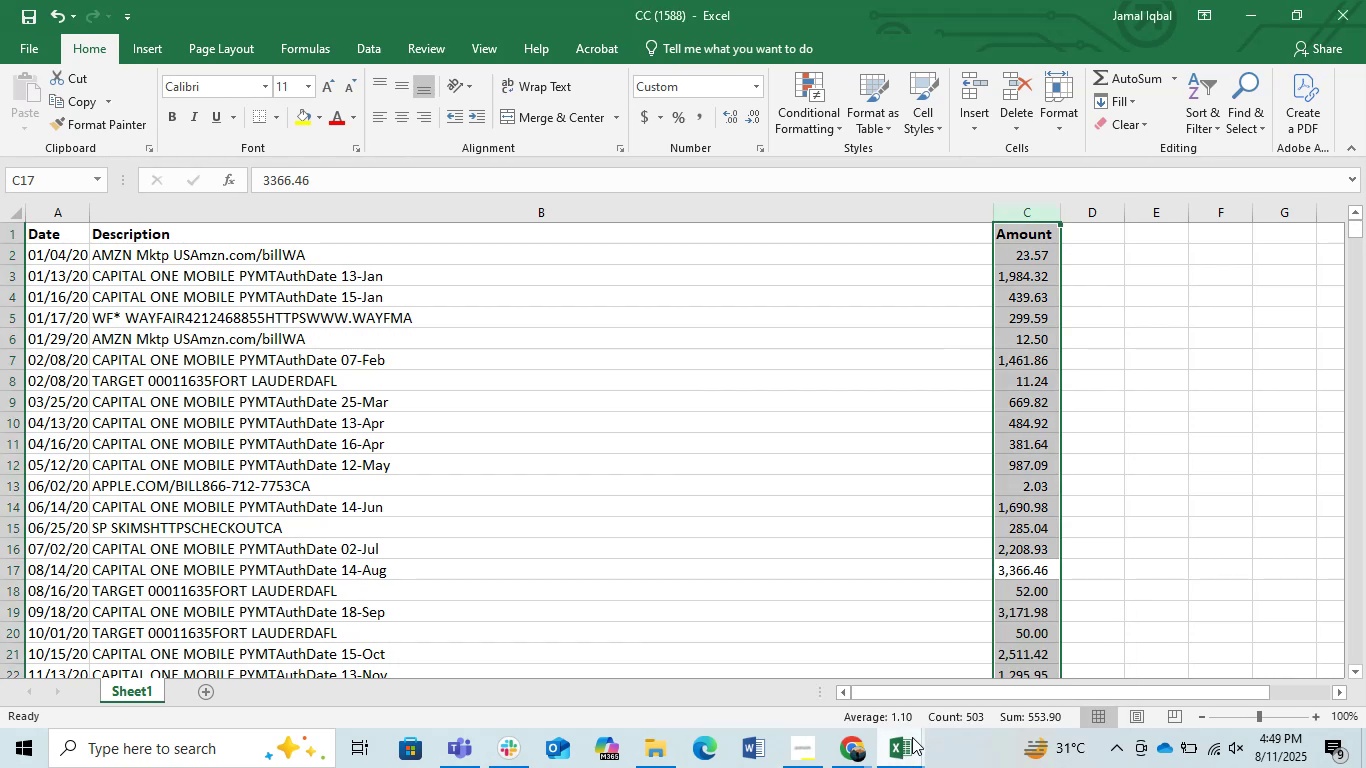 
left_click([896, 746])
 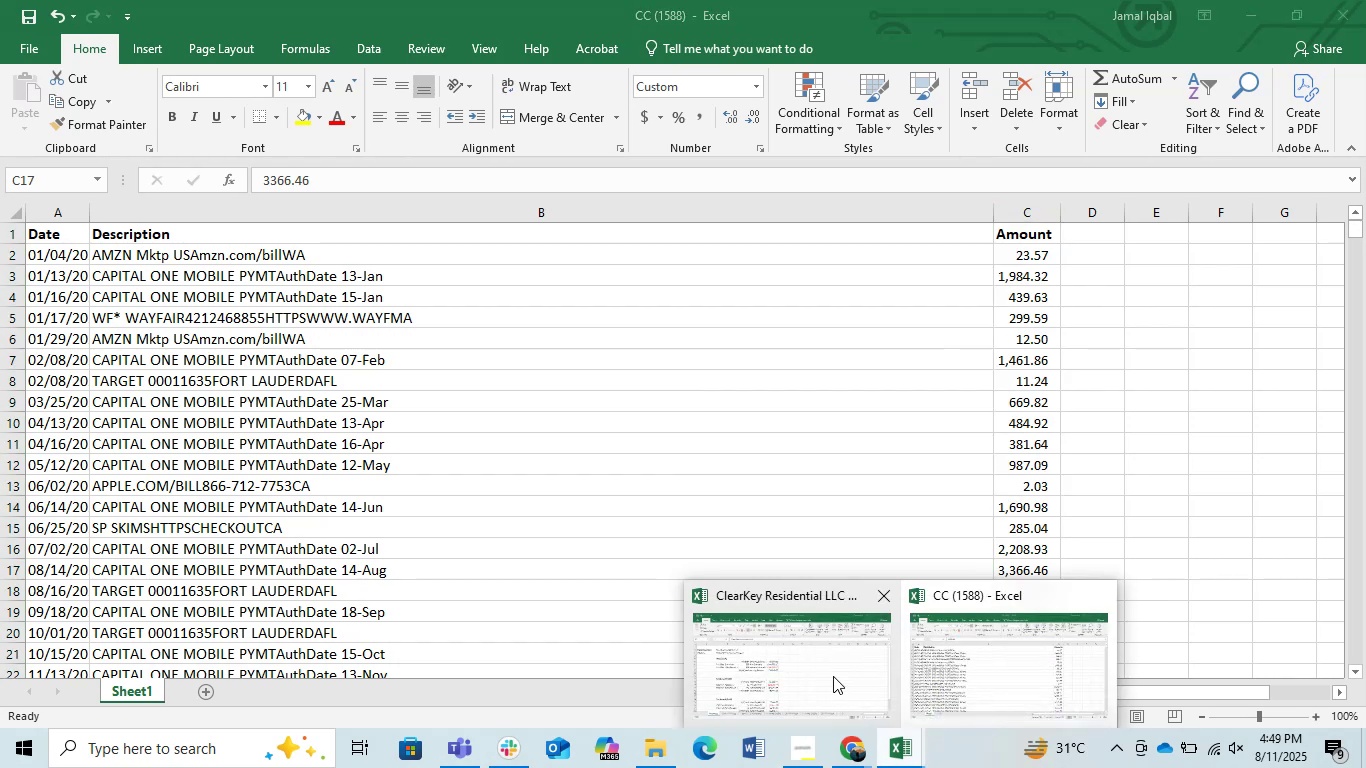 
double_click([824, 671])
 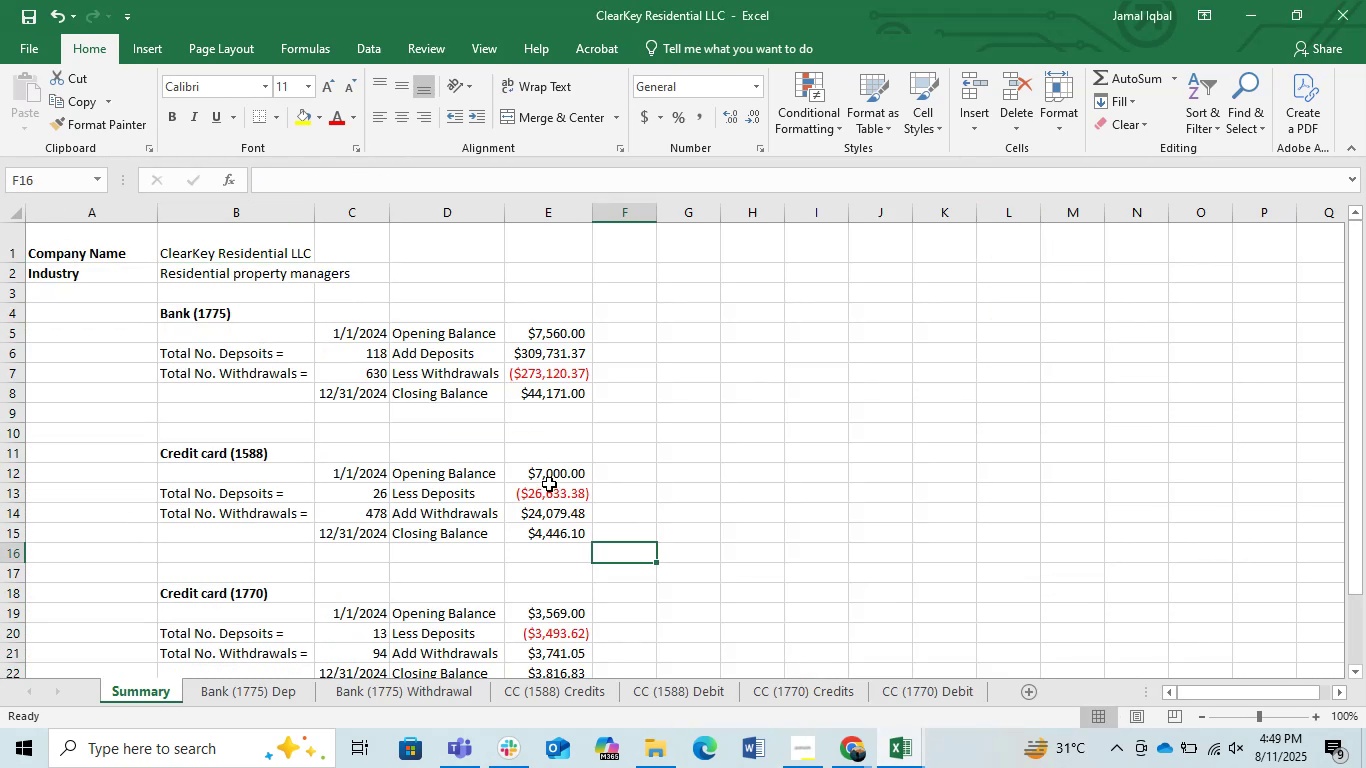 
mouse_move([584, 509])
 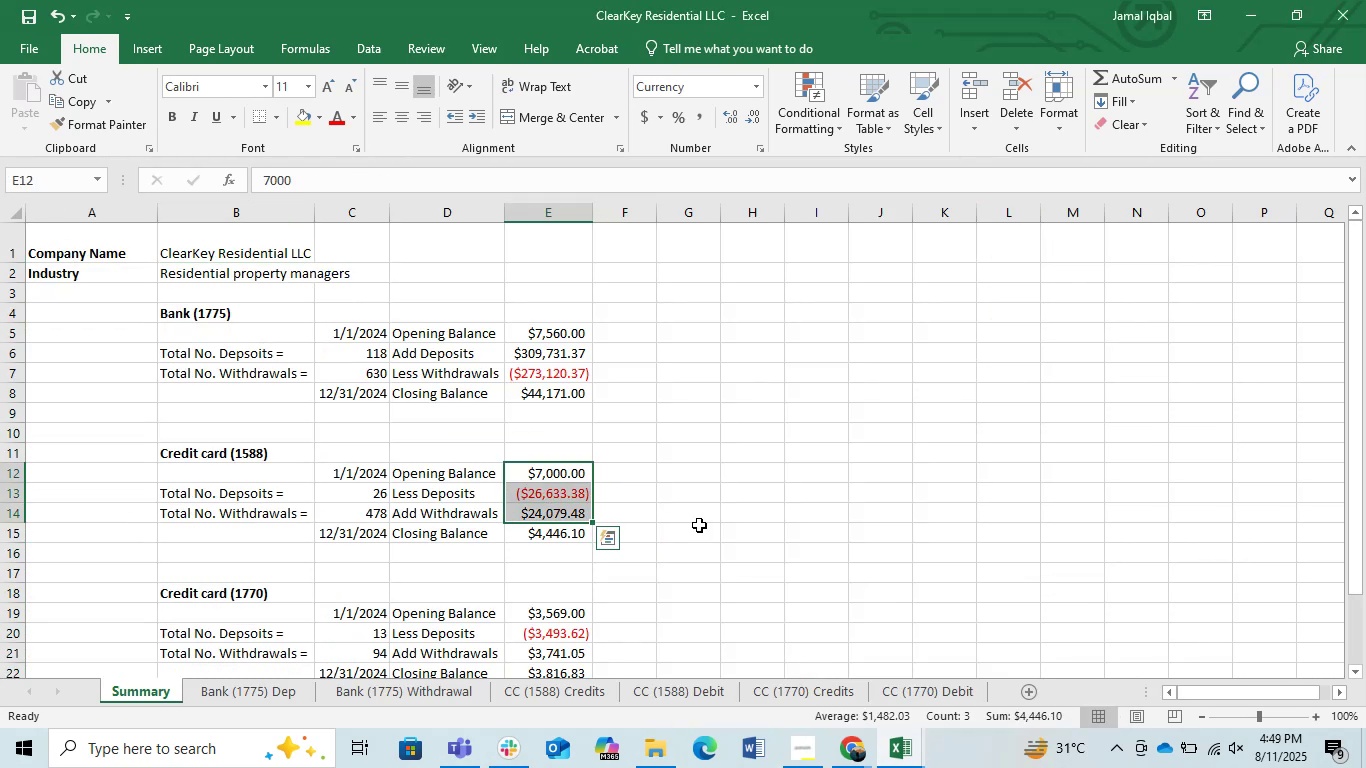 
left_click([699, 525])
 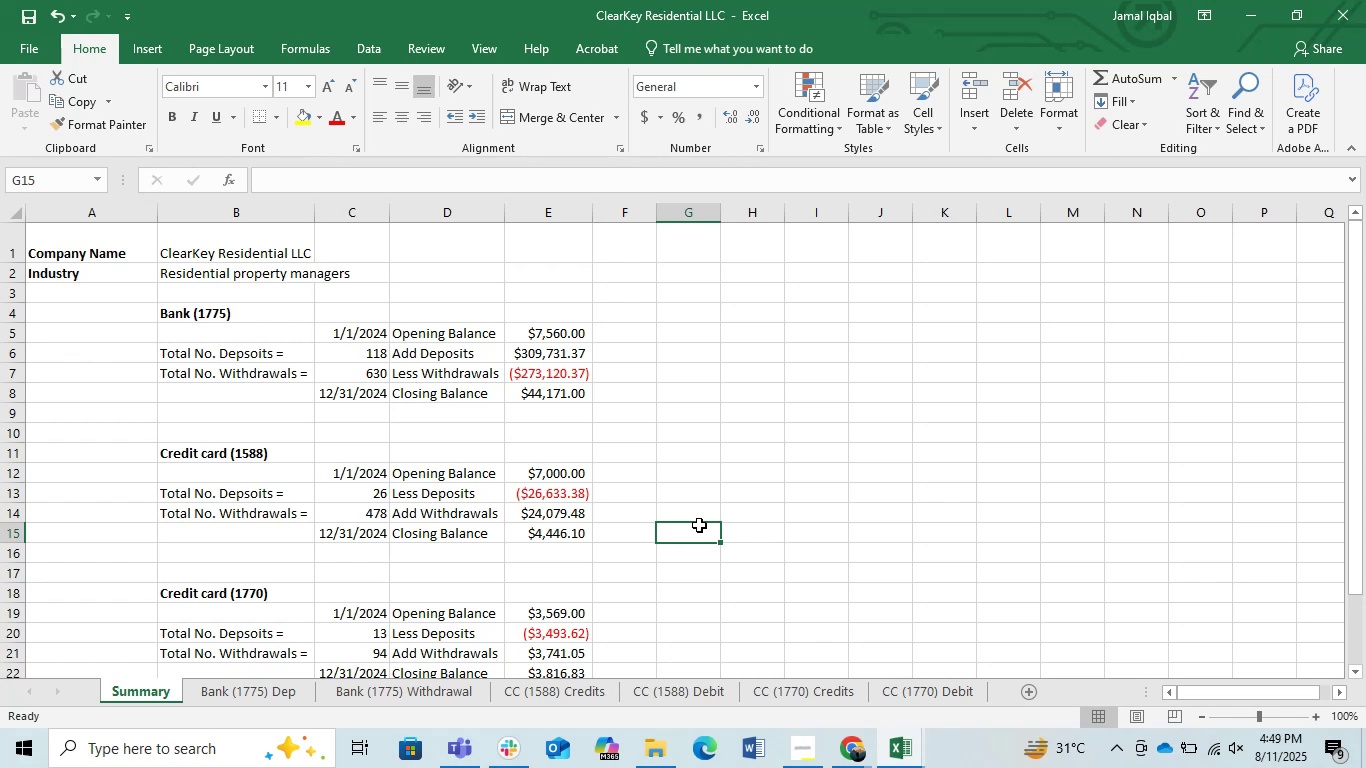 
wait(5.38)
 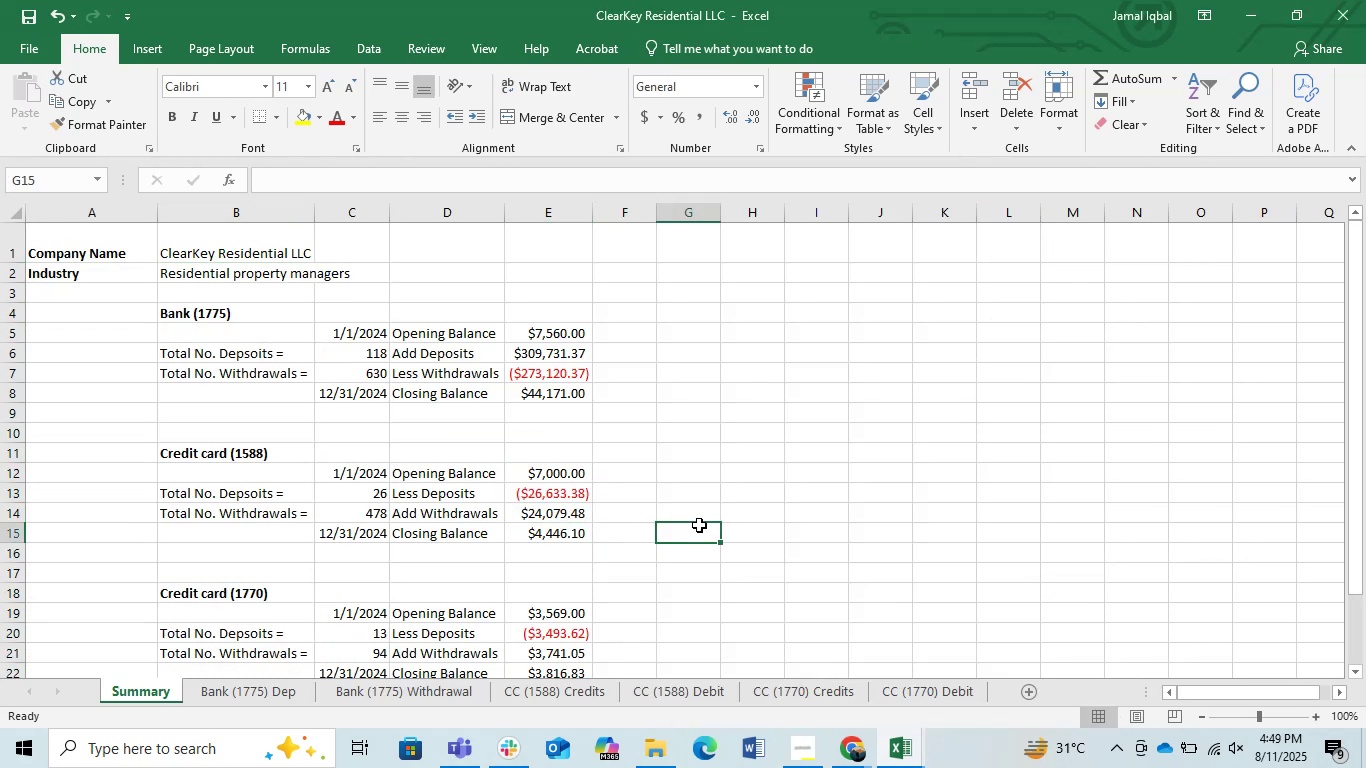 
mouse_move([575, 512])
 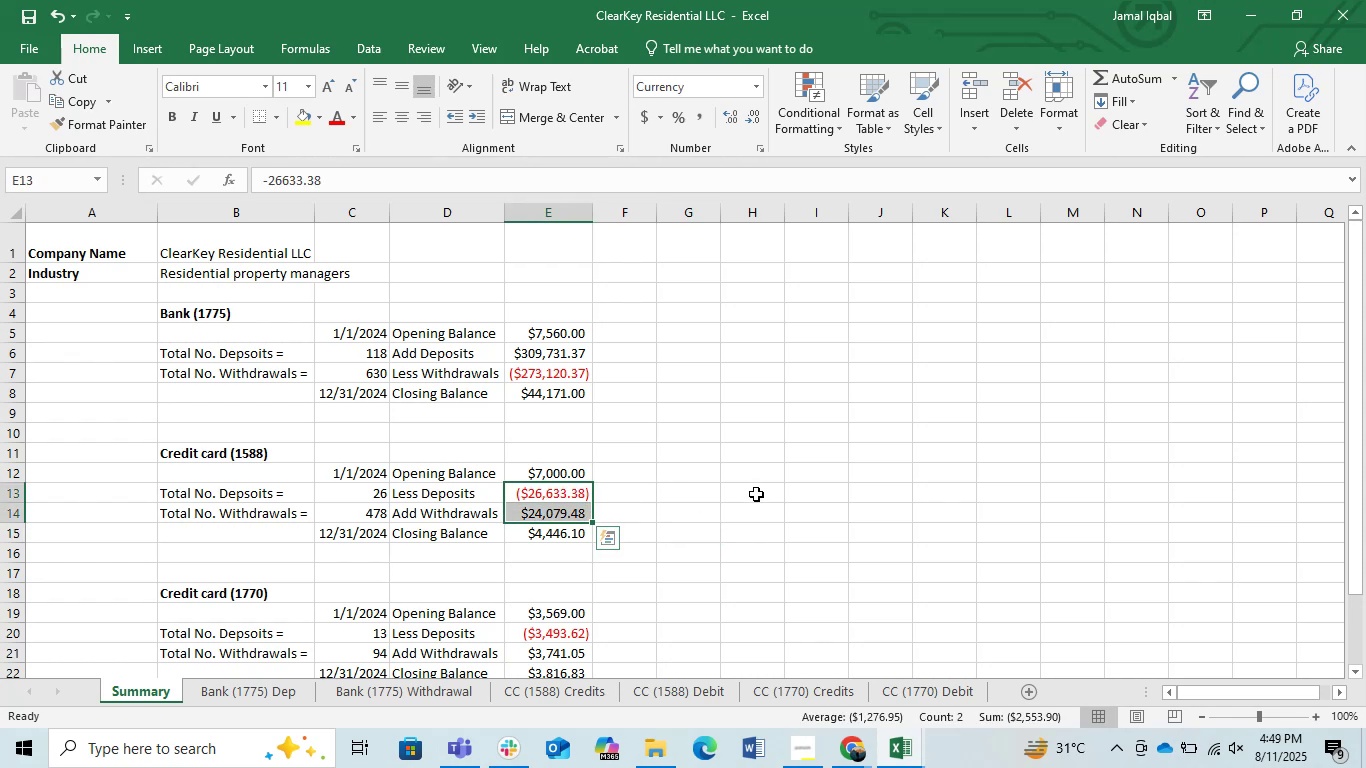 
wait(7.06)
 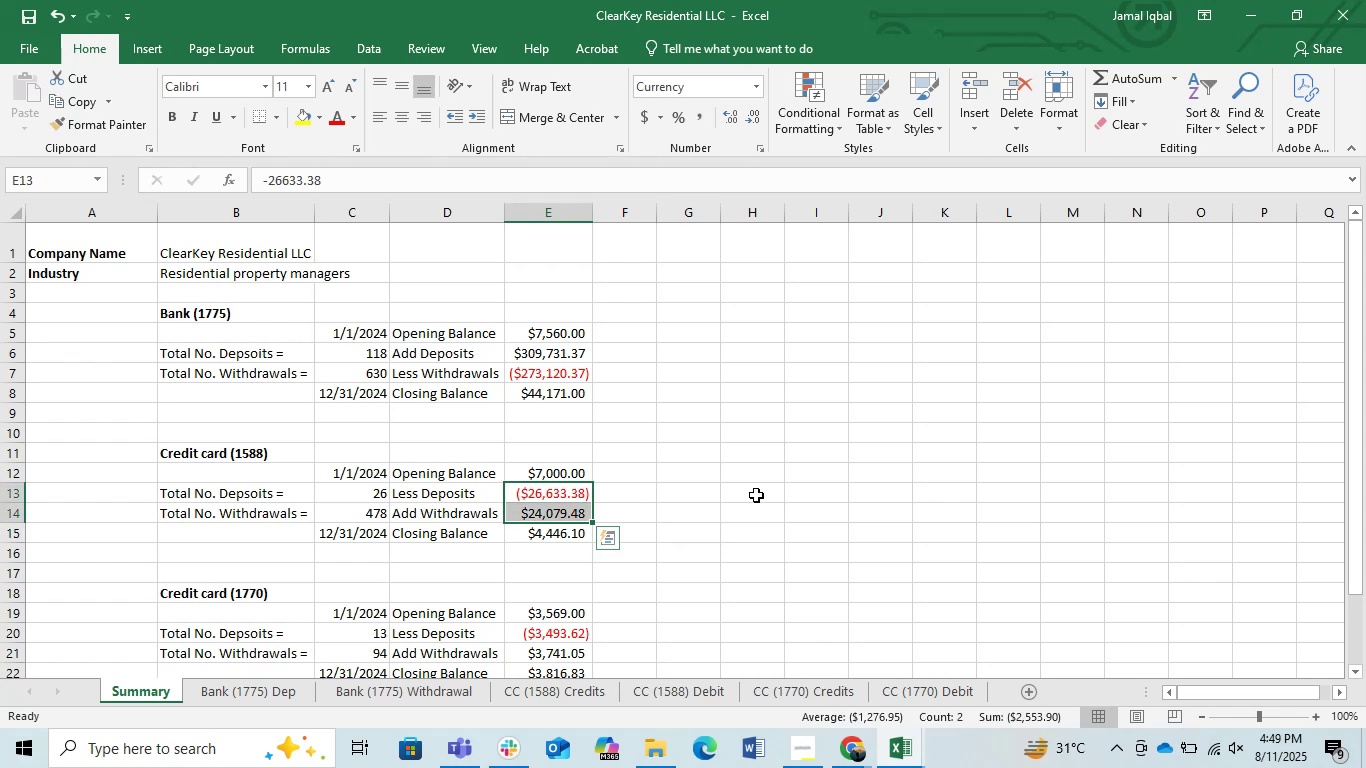 
left_click([816, 473])
 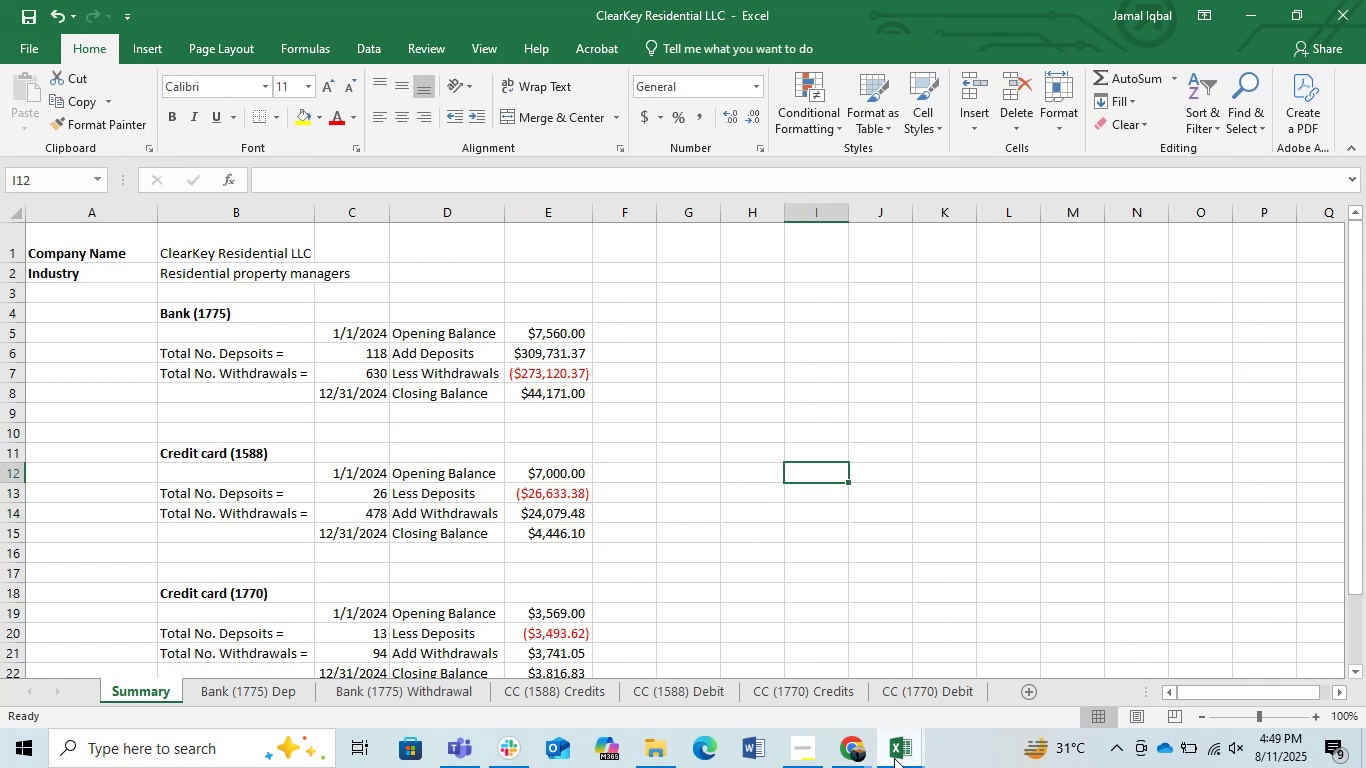 
left_click([898, 754])
 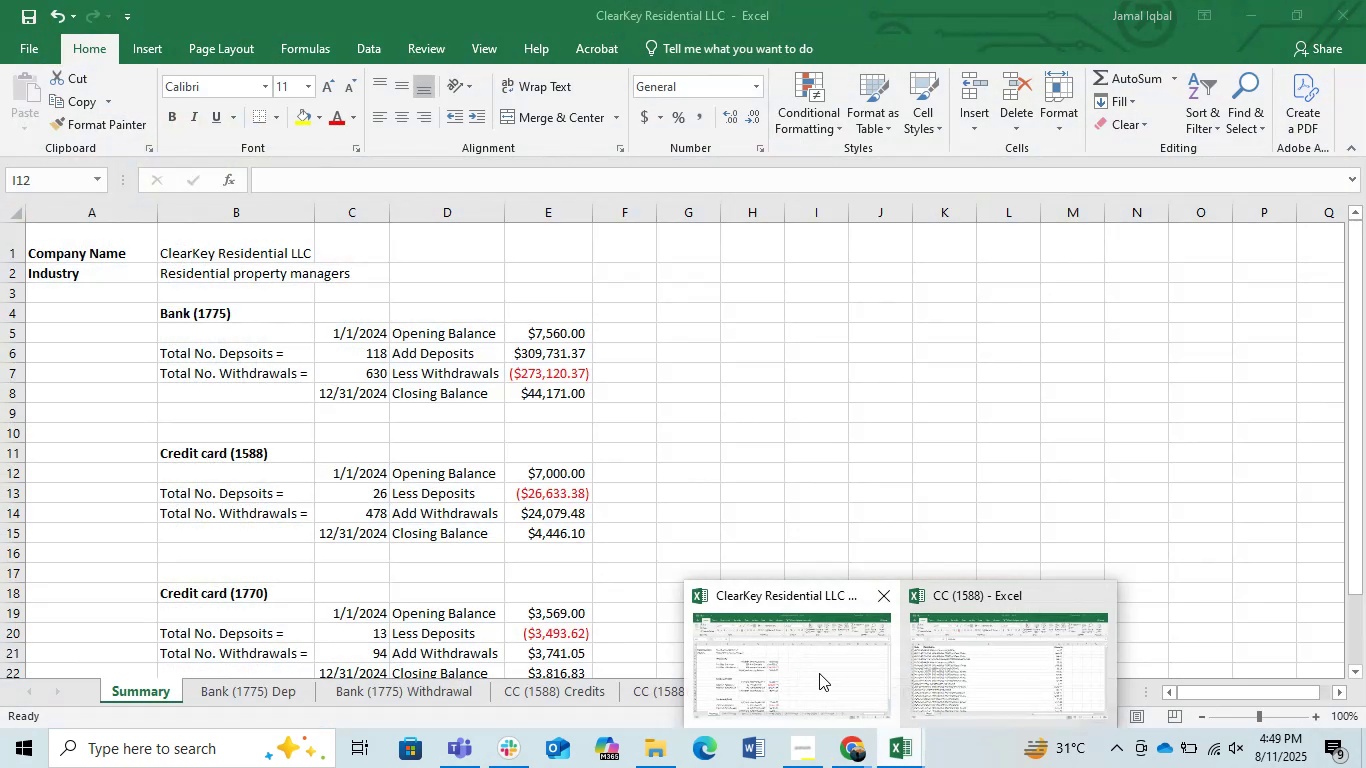 
left_click([953, 670])
 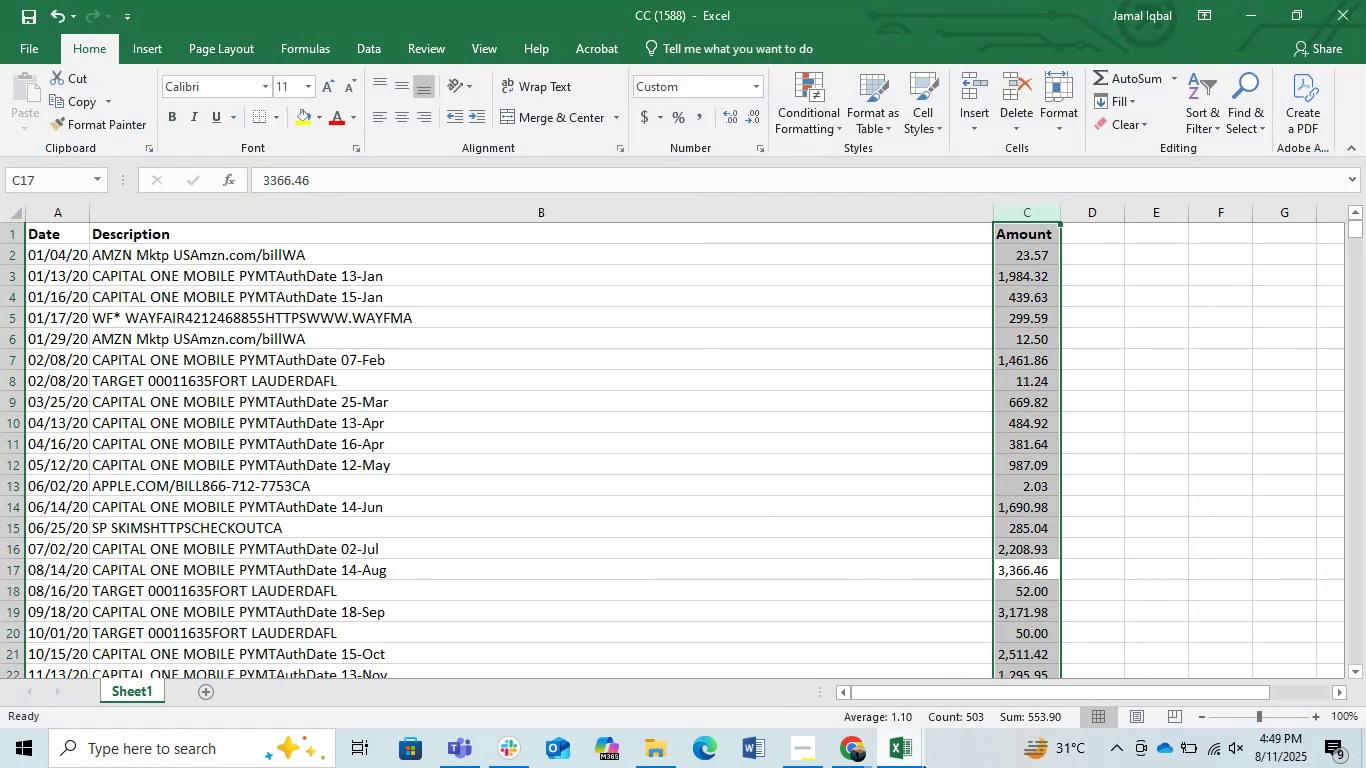 
left_click([915, 747])
 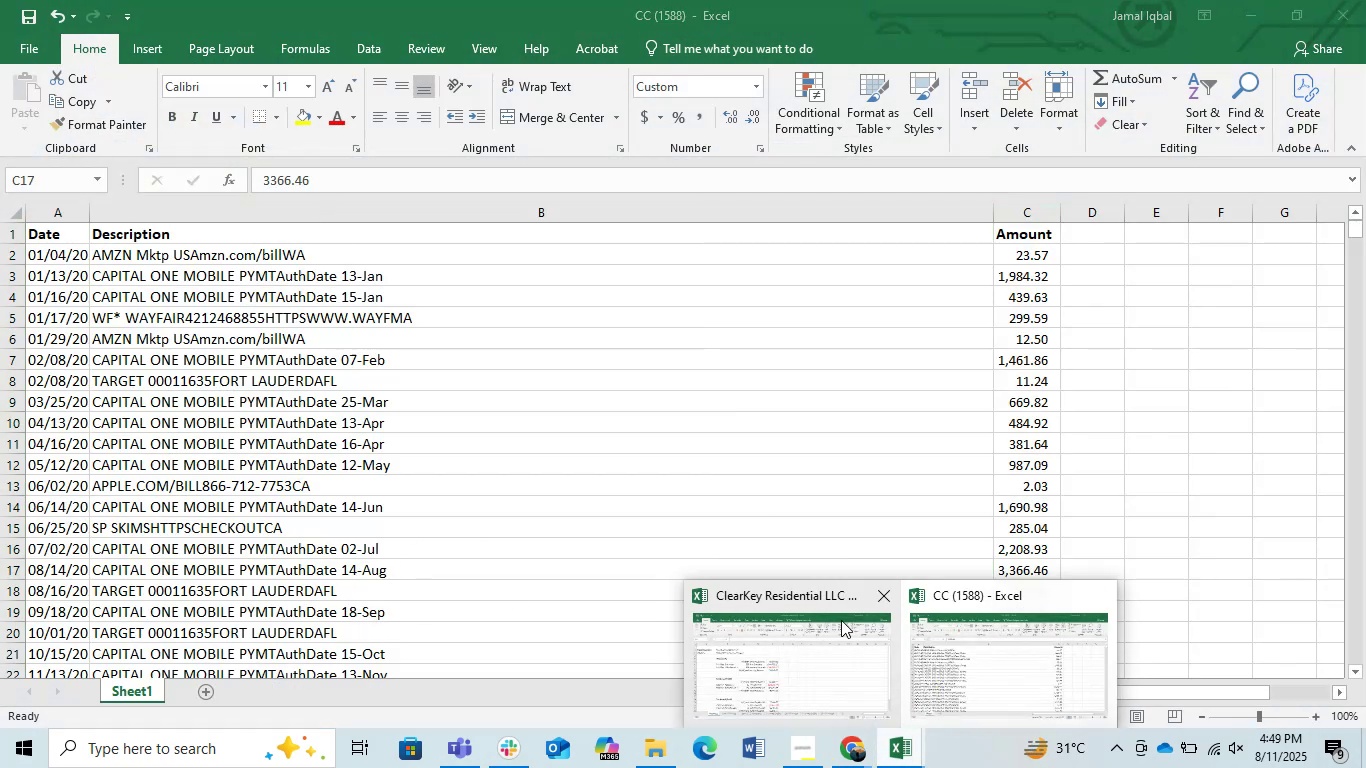 
left_click([777, 641])
 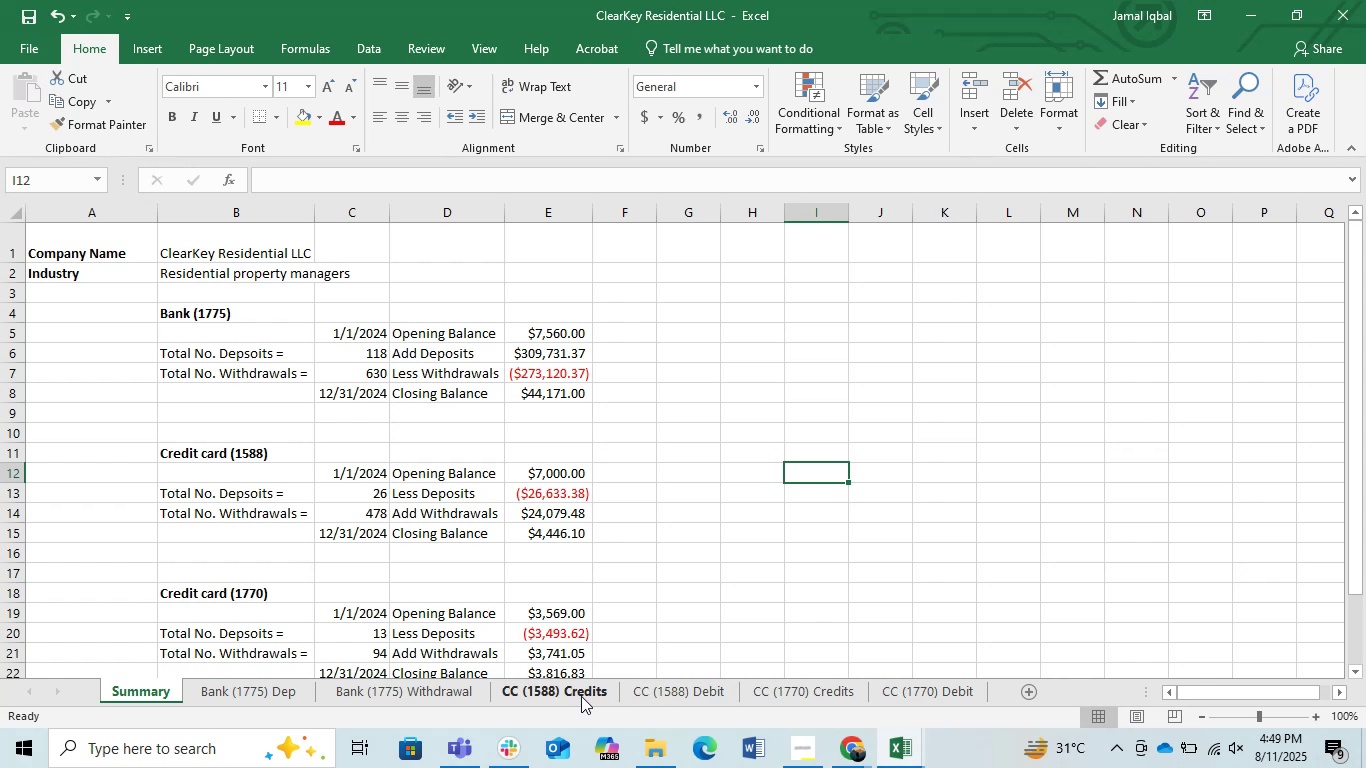 
left_click([581, 696])
 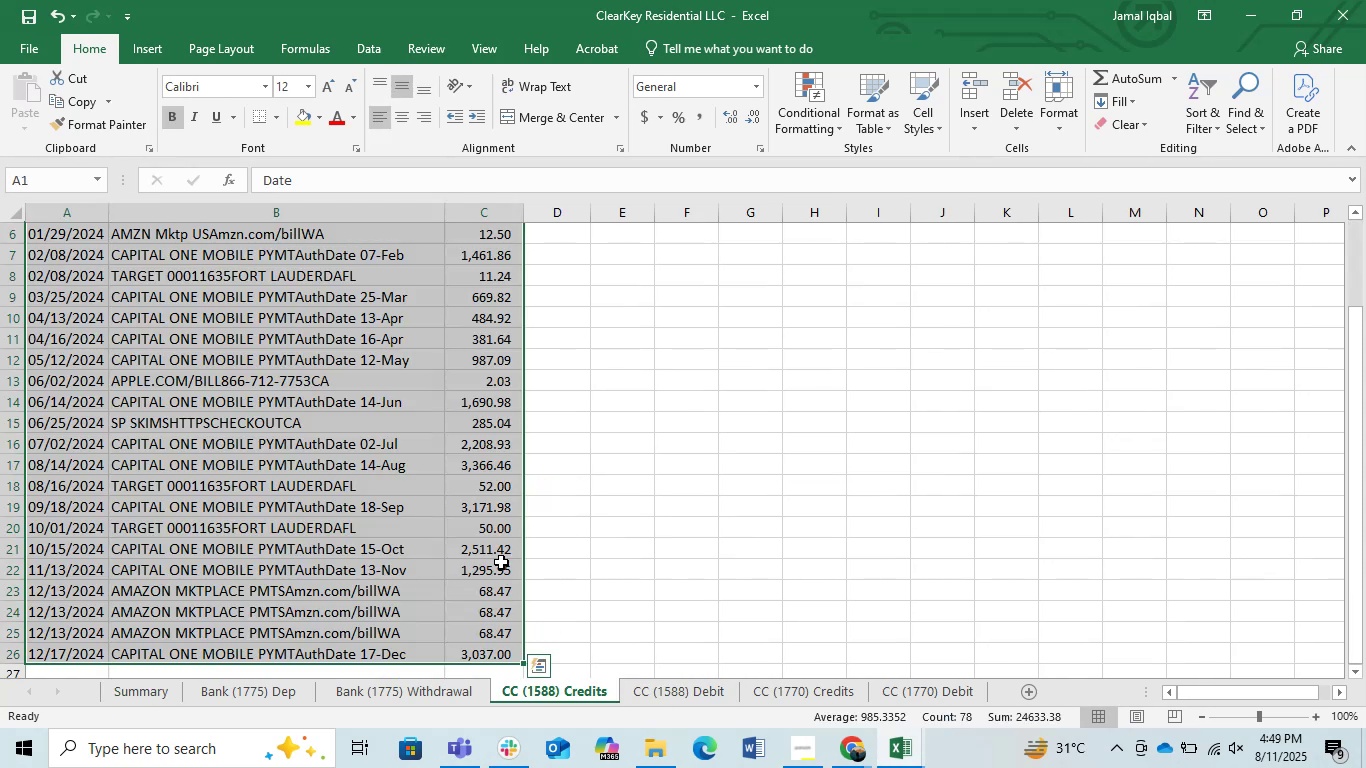 
left_click([499, 517])
 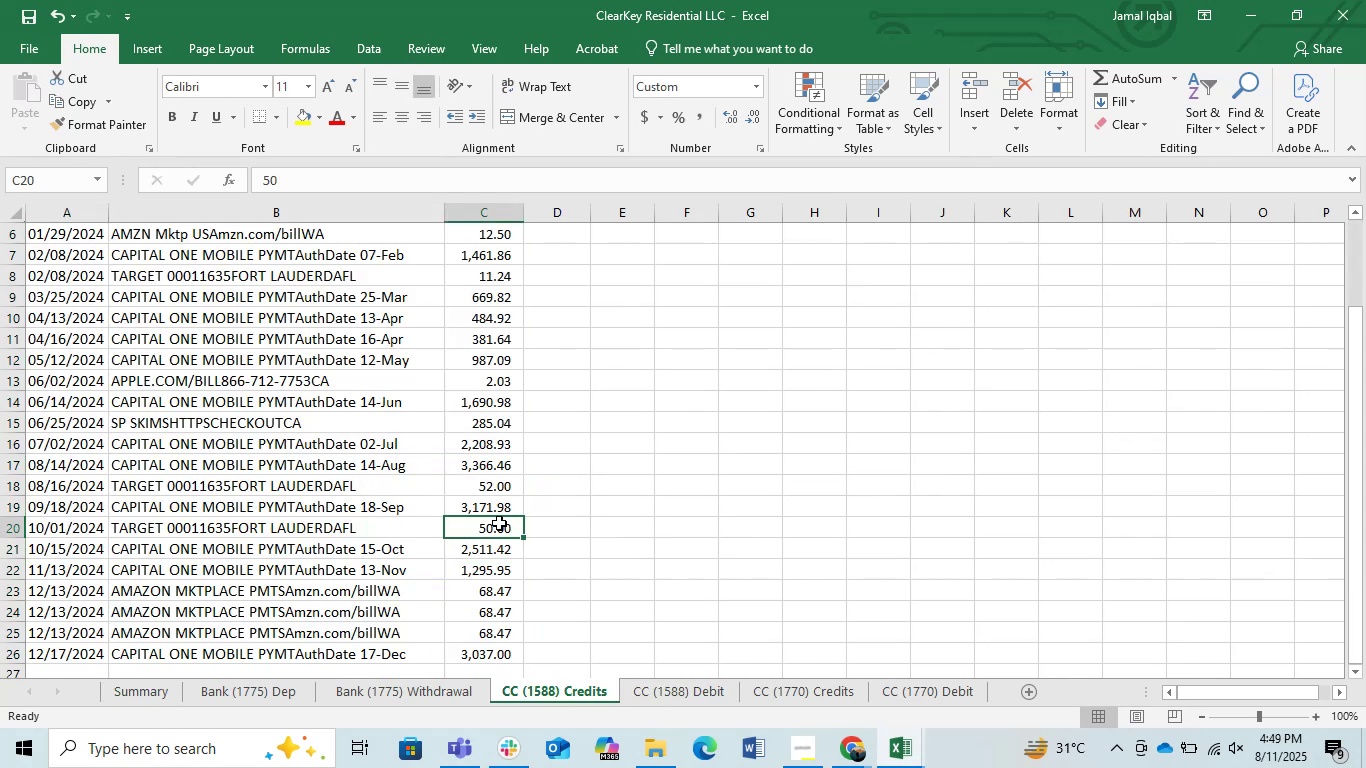 
key(Control+Space)
 